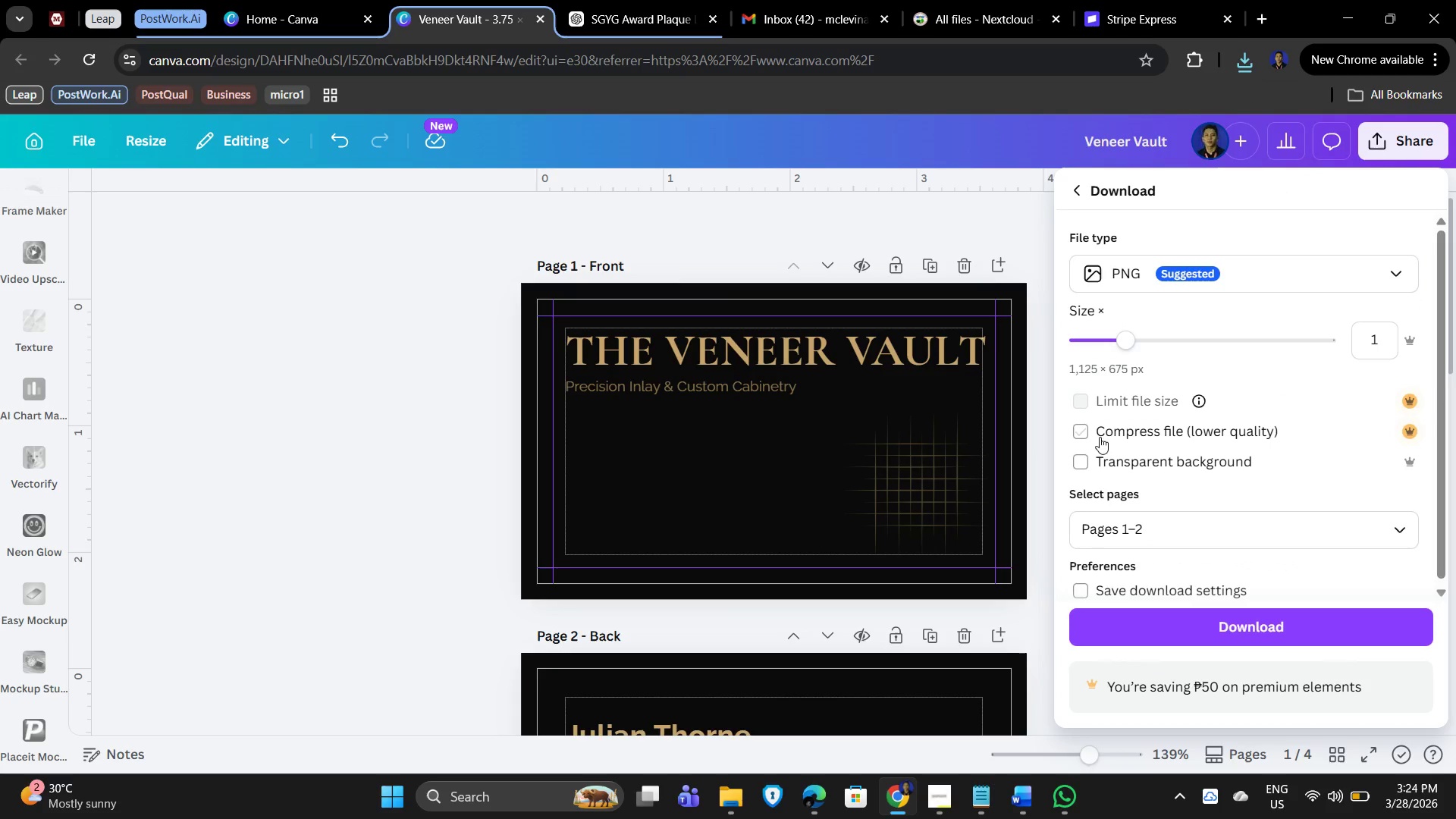 
scroll: coordinate [1155, 467], scroll_direction: down, amount: 2.0
 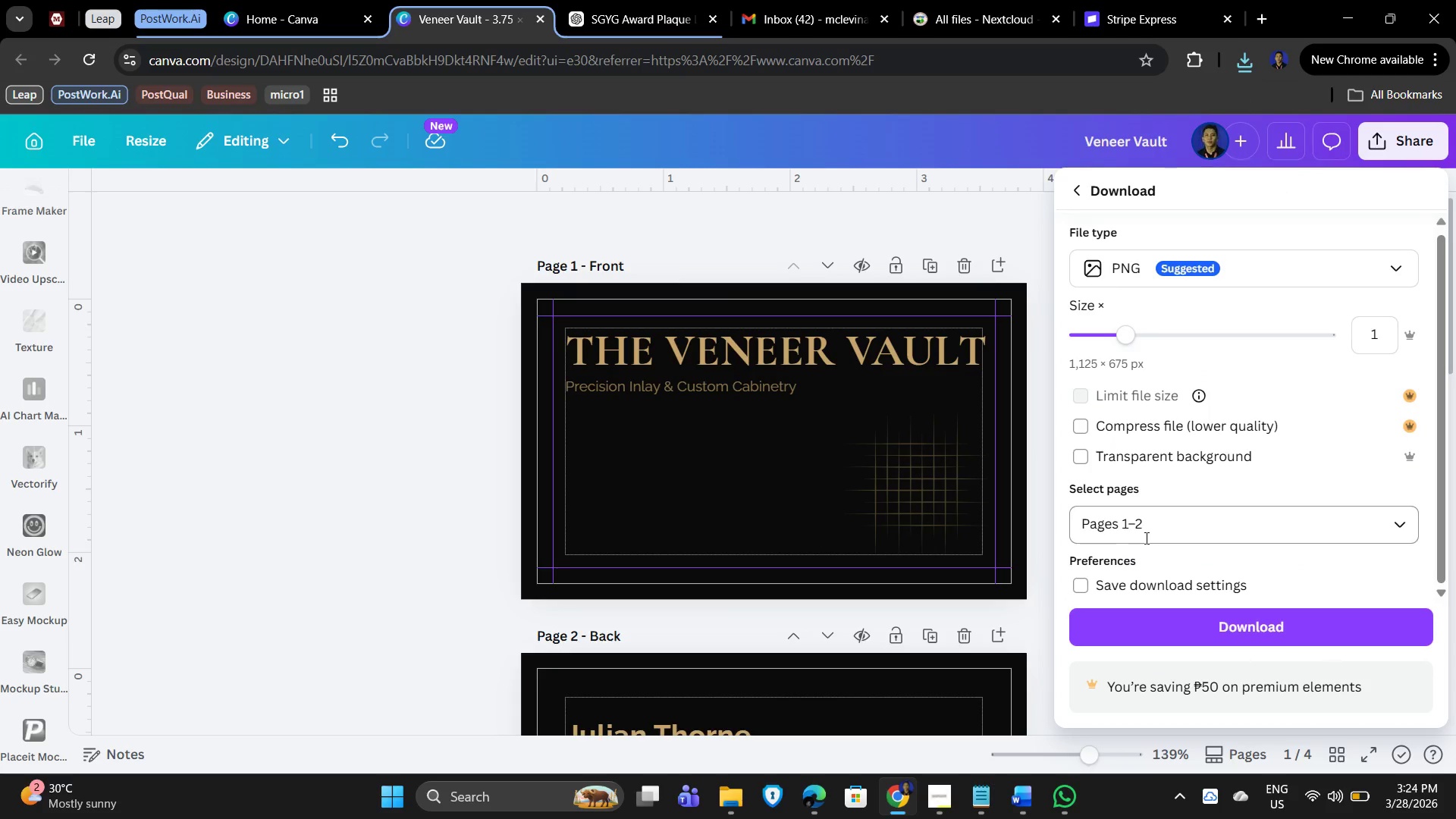 
left_click([1197, 536])
 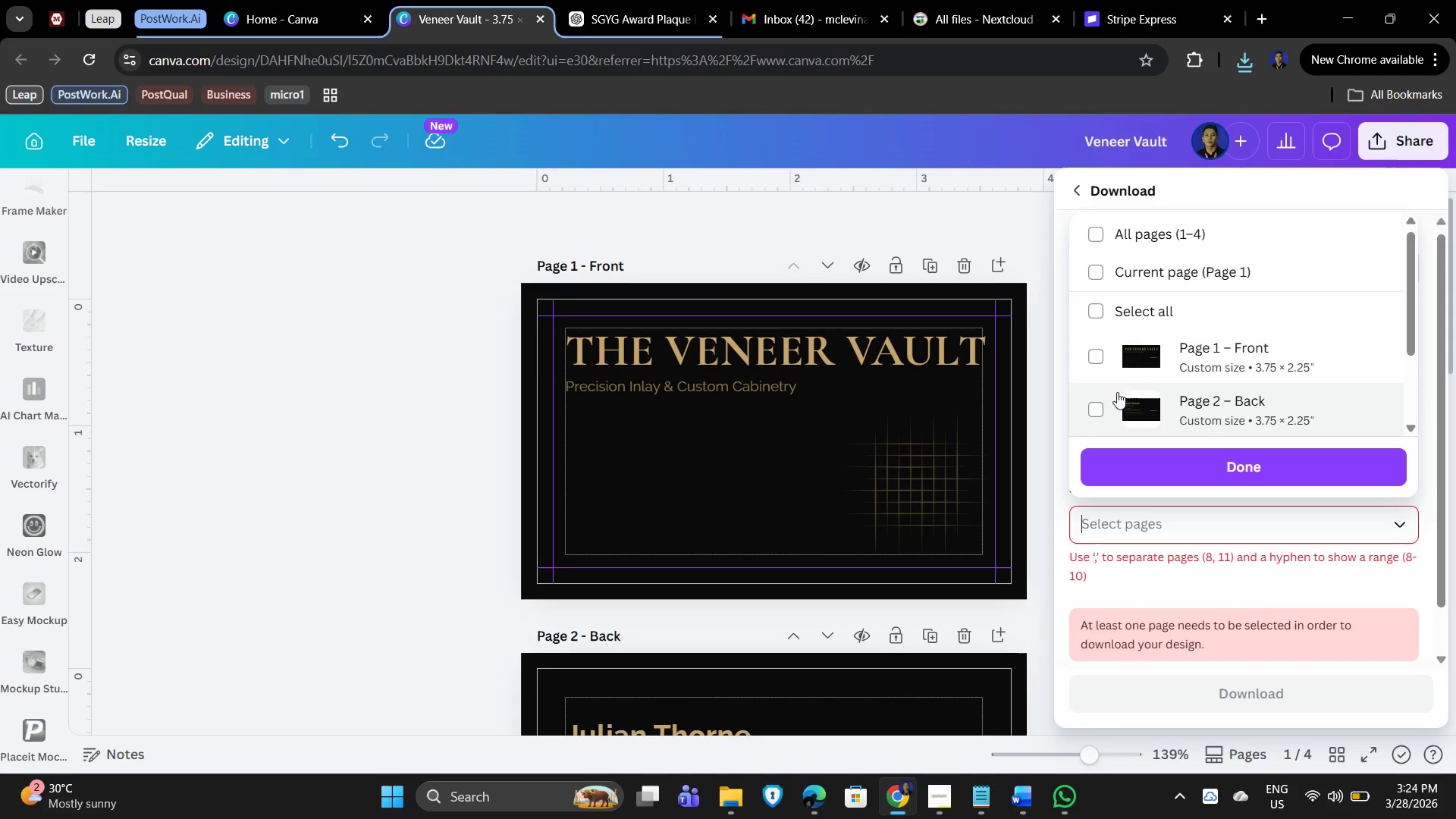 
scroll: coordinate [1155, 366], scroll_direction: down, amount: 2.0
 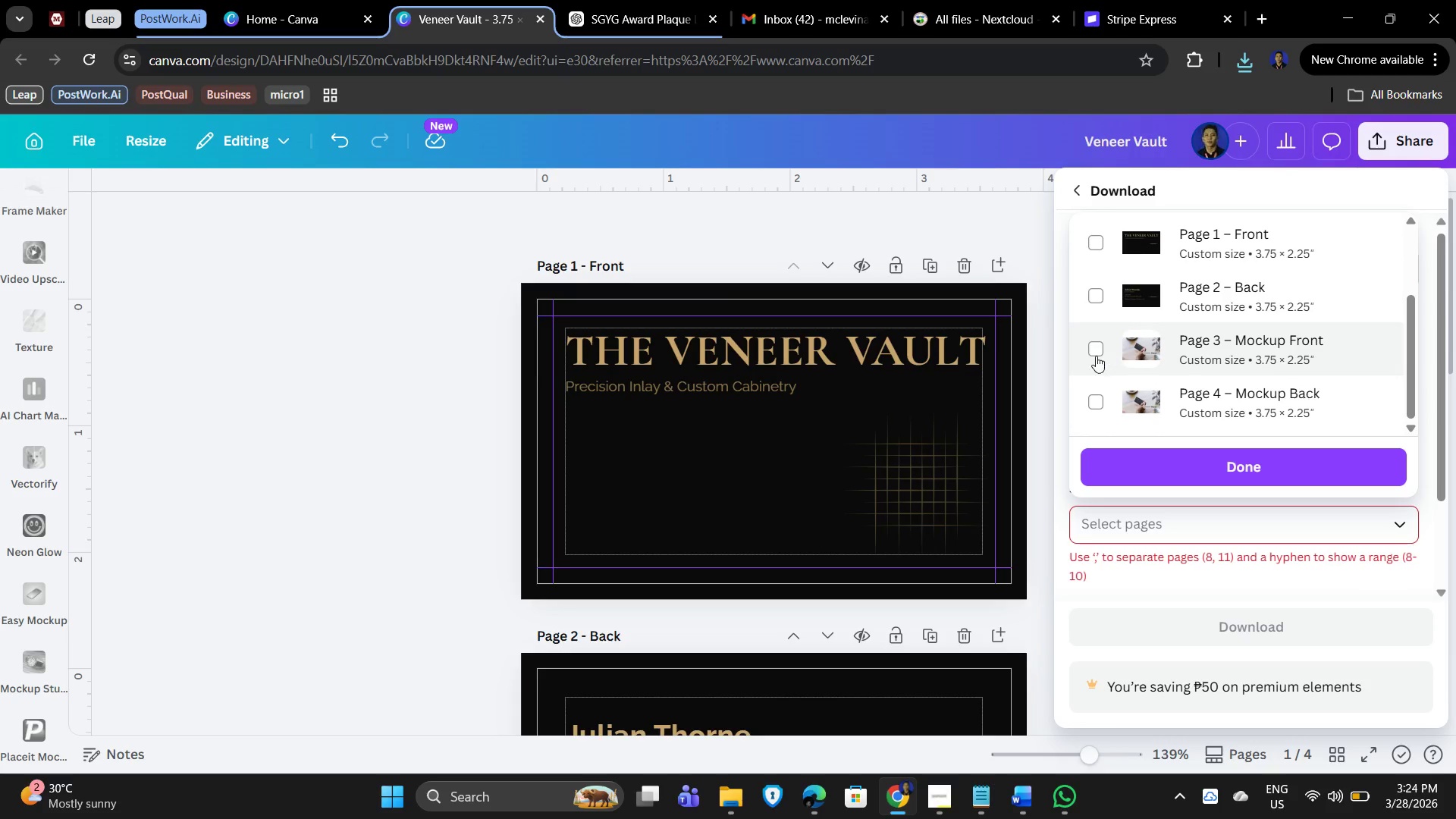 
left_click([1096, 350])
 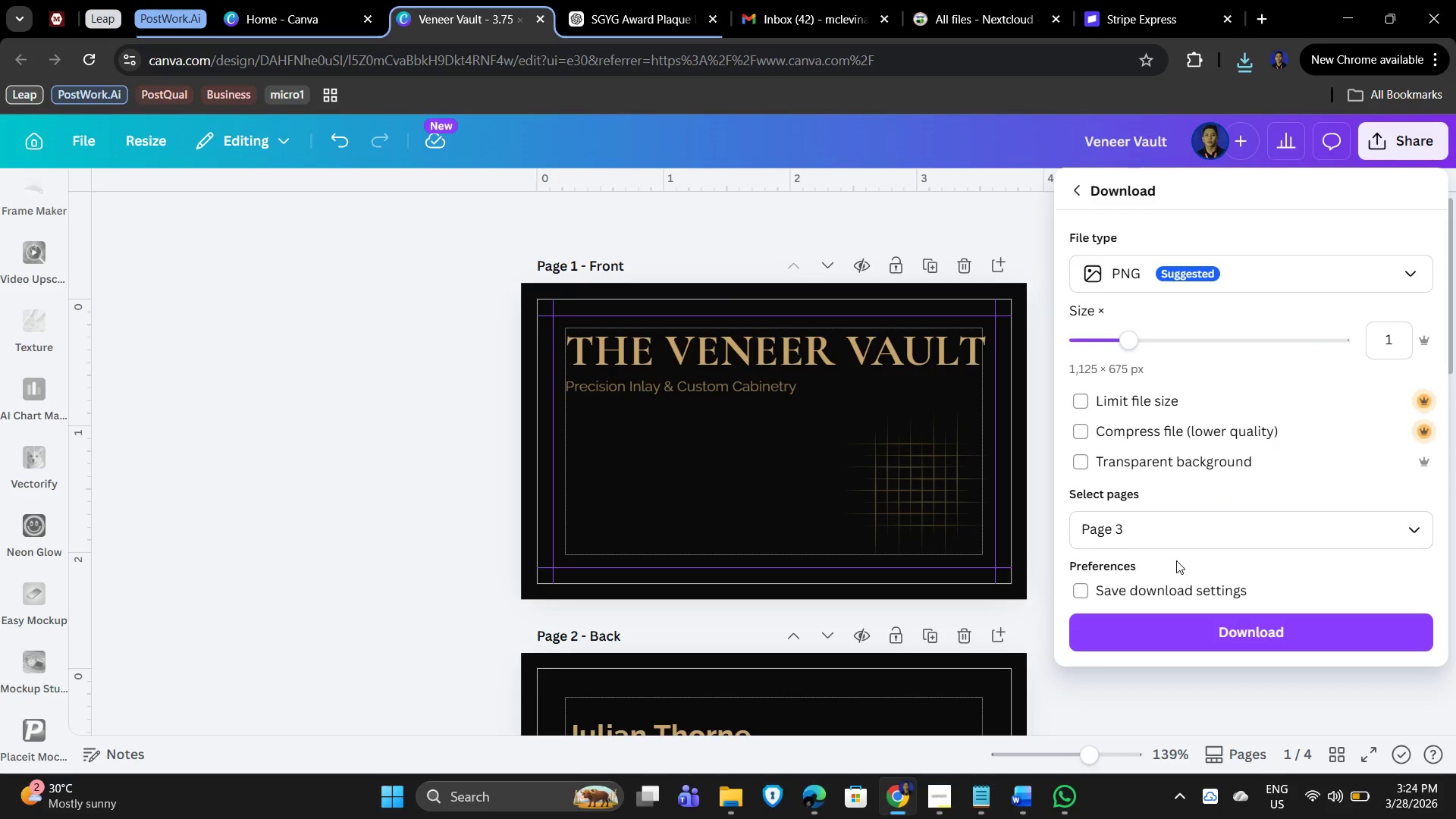 
scroll: coordinate [648, 511], scroll_direction: down, amount: 4.0
 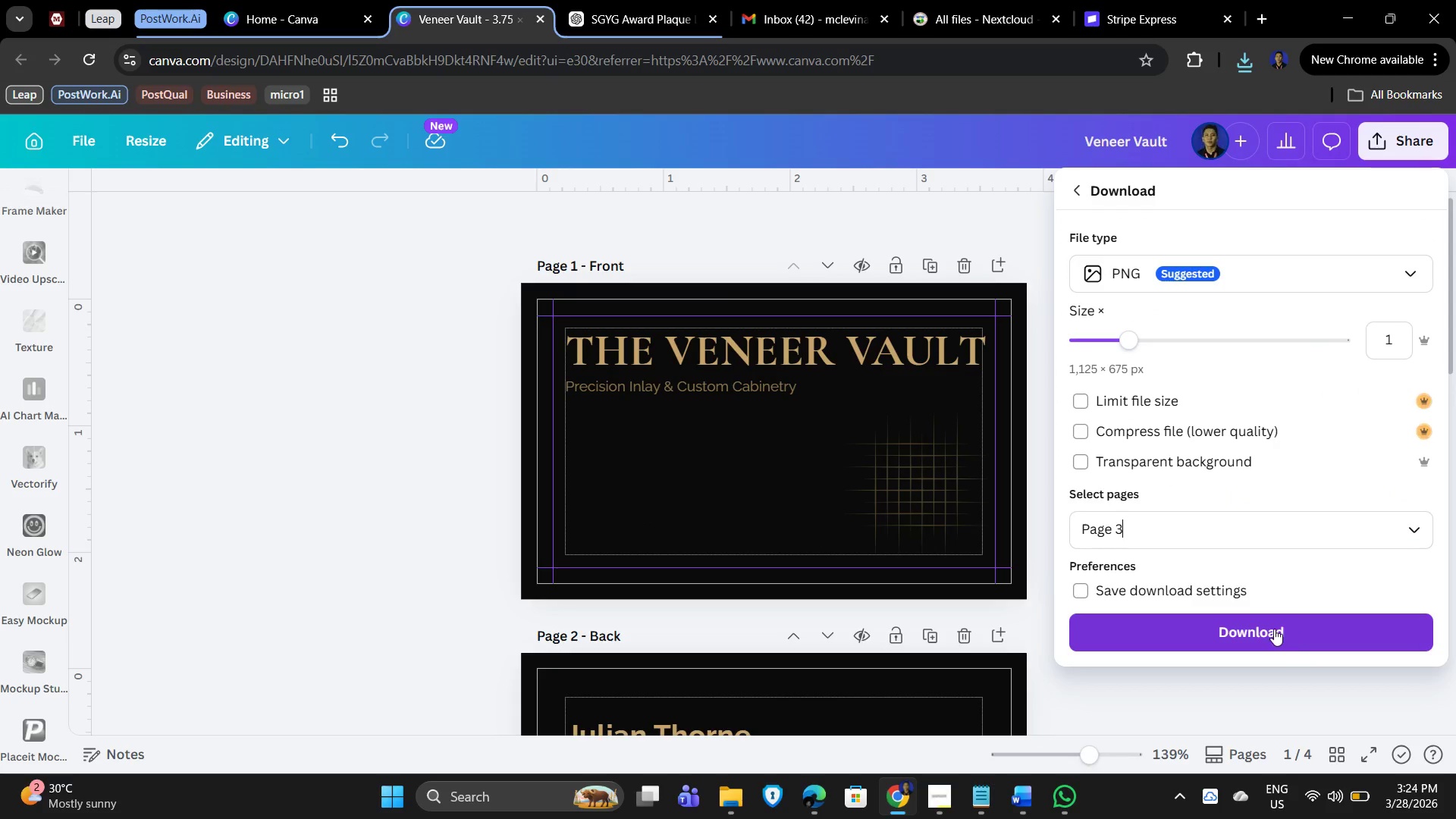 
left_click([1274, 629])
 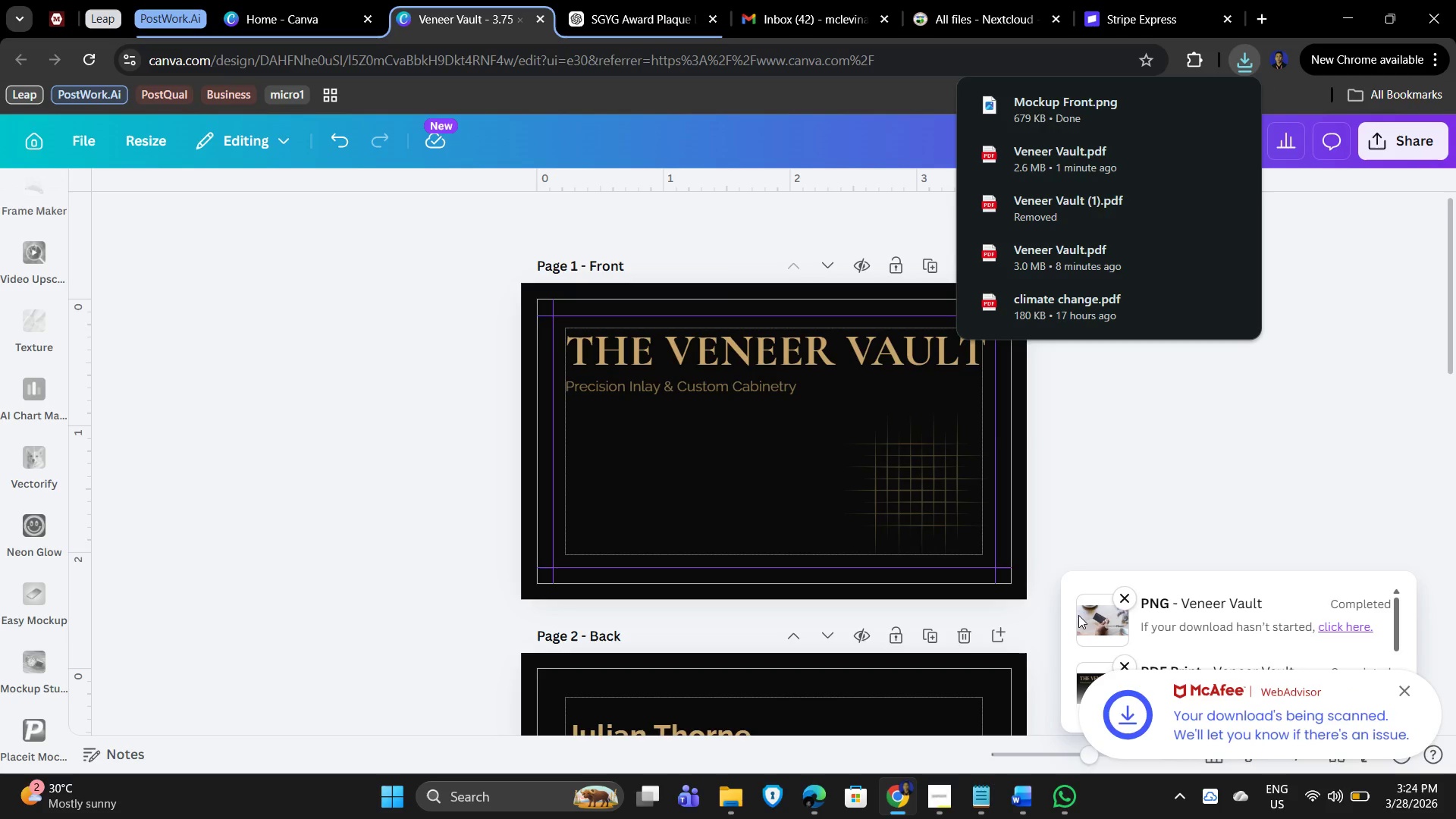 
wait(11.45)
 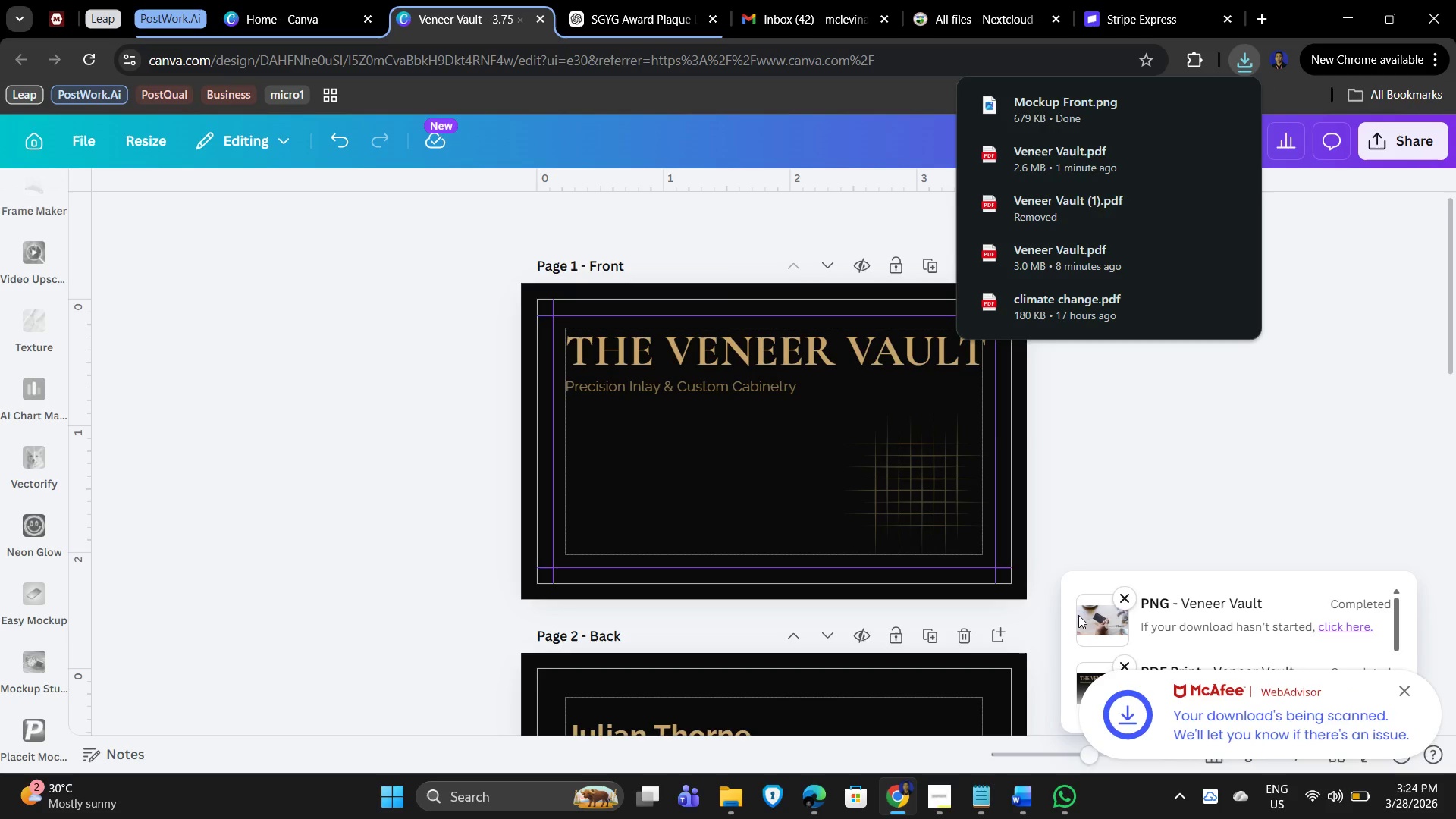 
left_click_drag(start_coordinate=[1425, 138], to_coordinate=[1421, 140])
 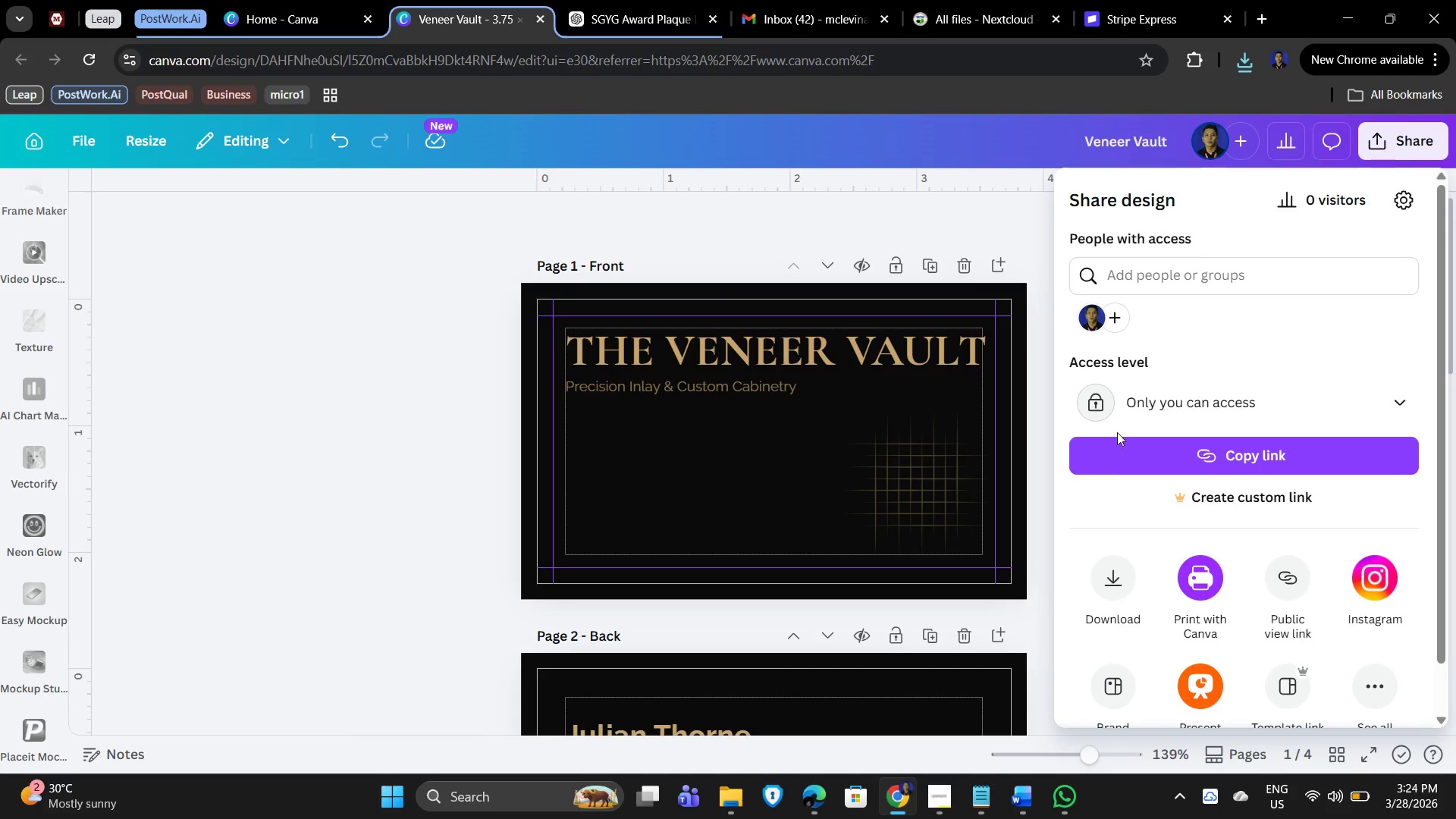 
left_click([1122, 583])
 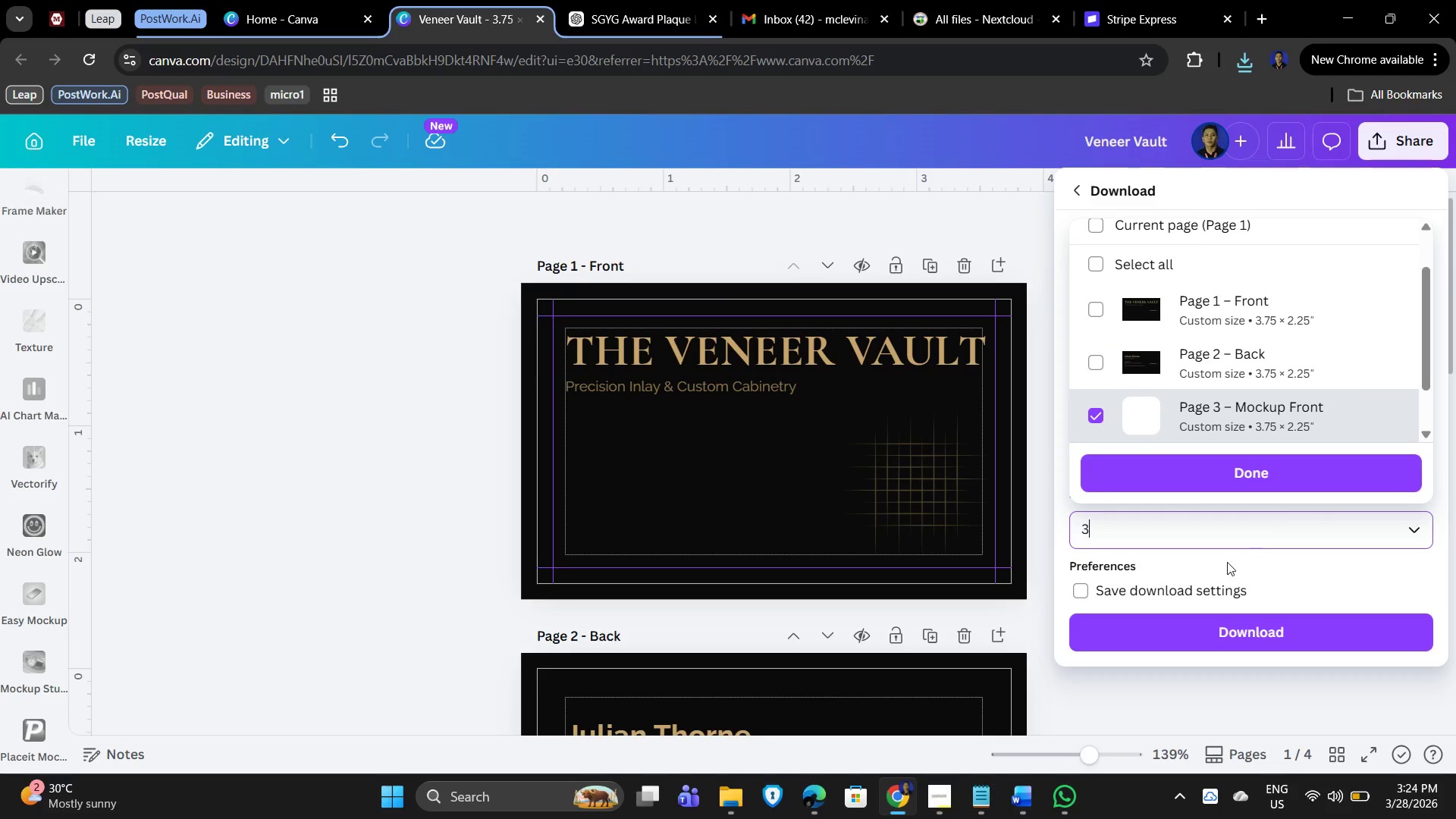 
scroll: coordinate [1186, 379], scroll_direction: down, amount: 2.0
 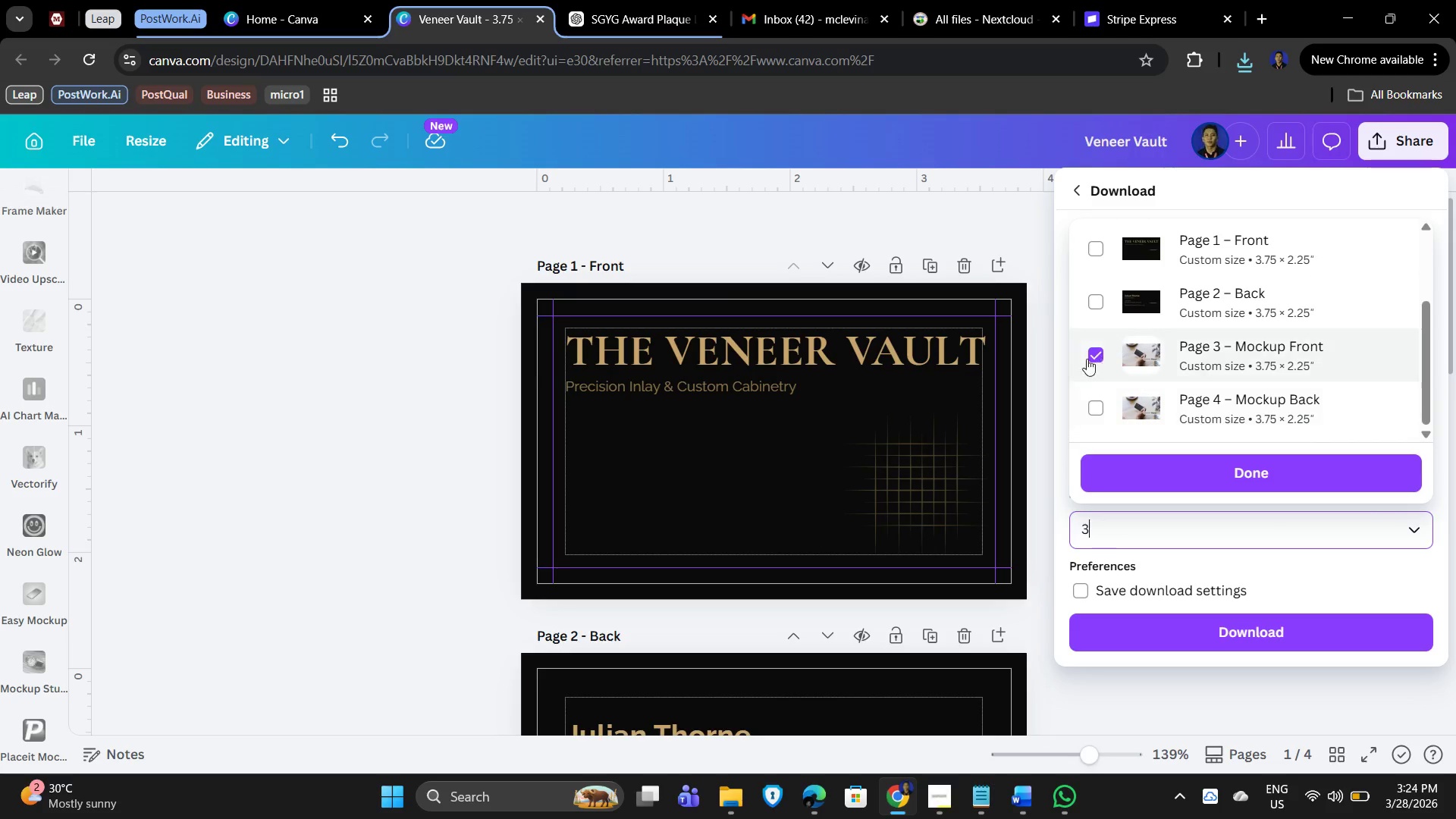 
left_click([1085, 359])
 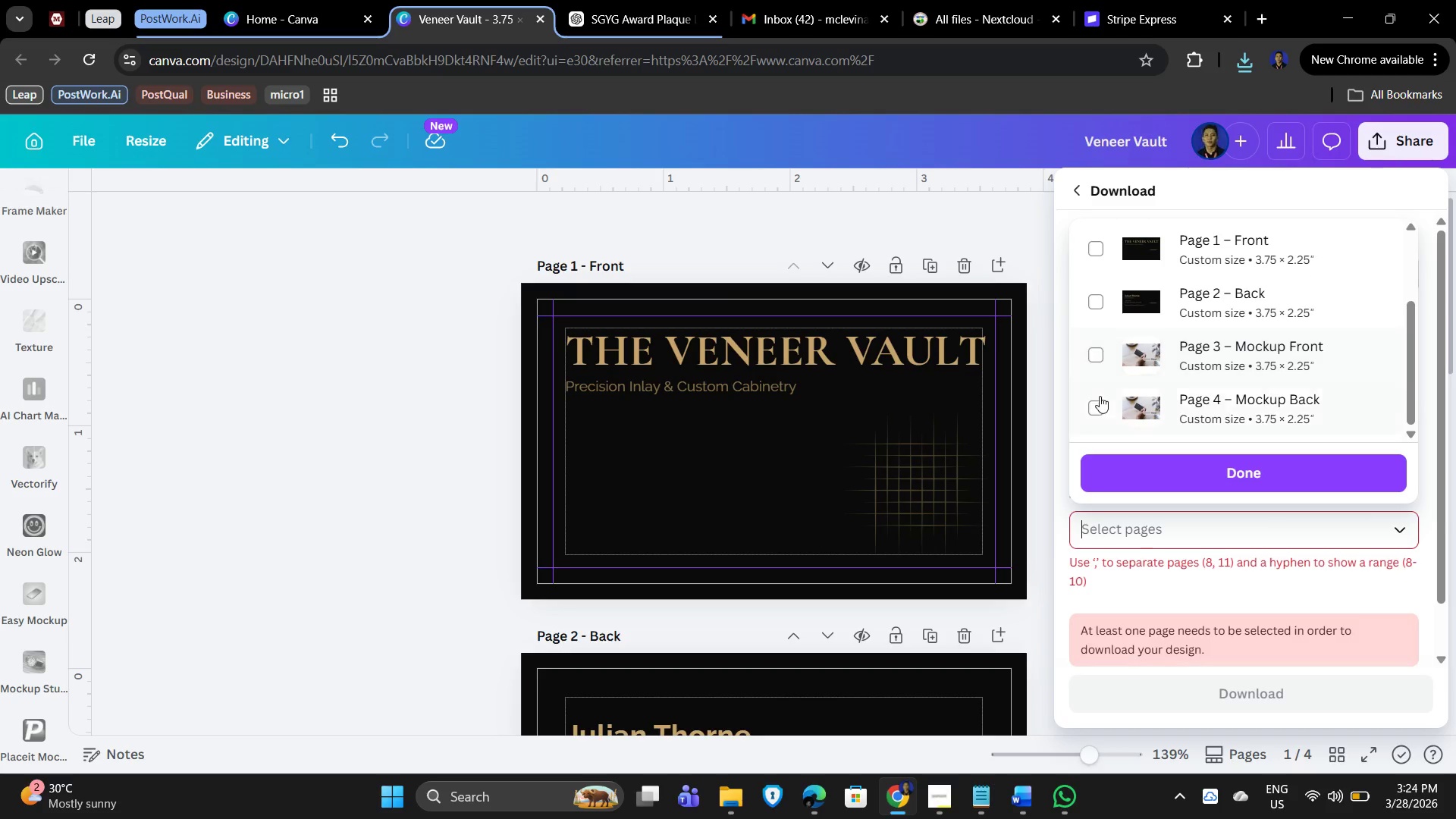 
left_click([1099, 400])
 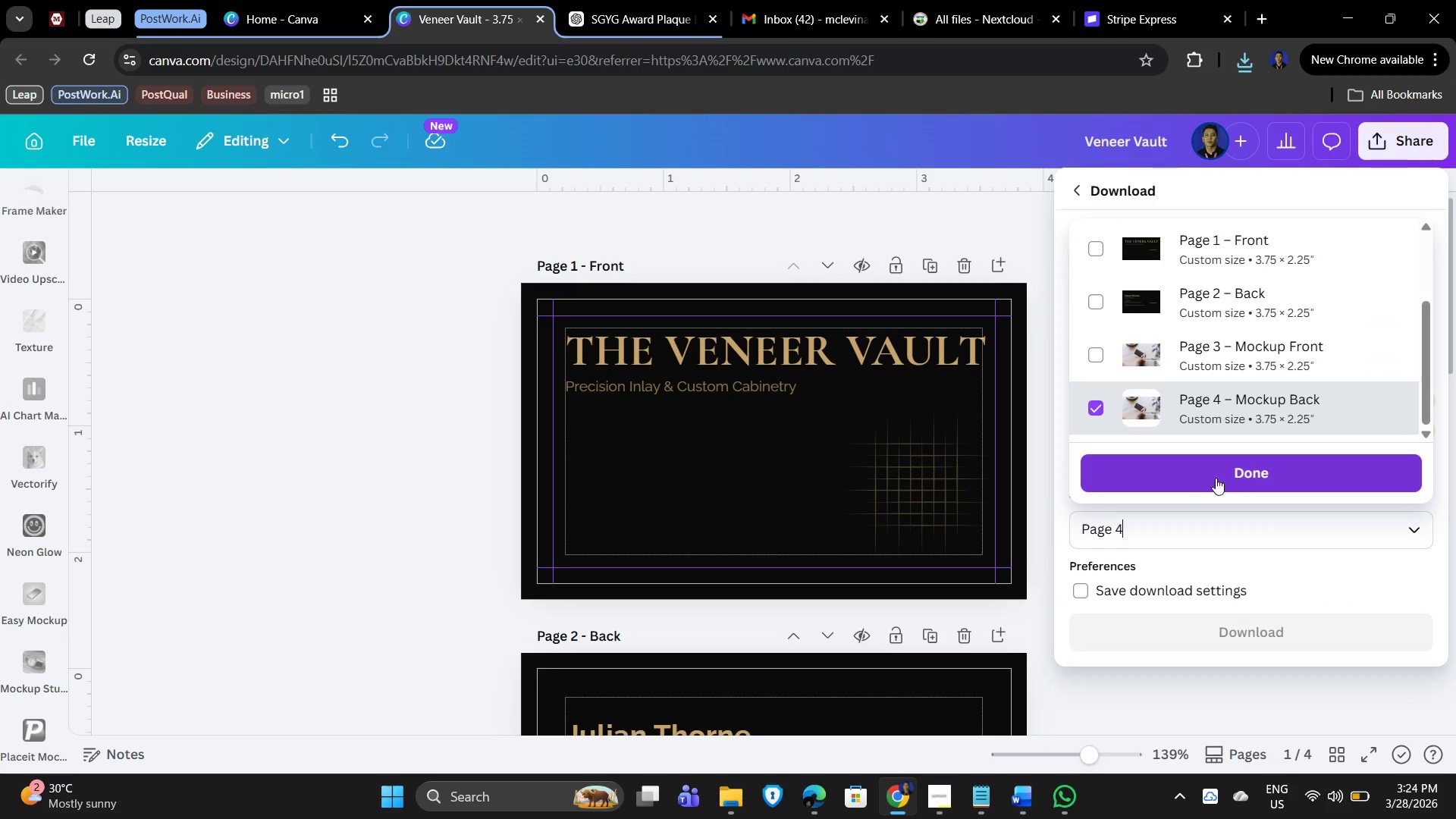 
left_click([1241, 477])
 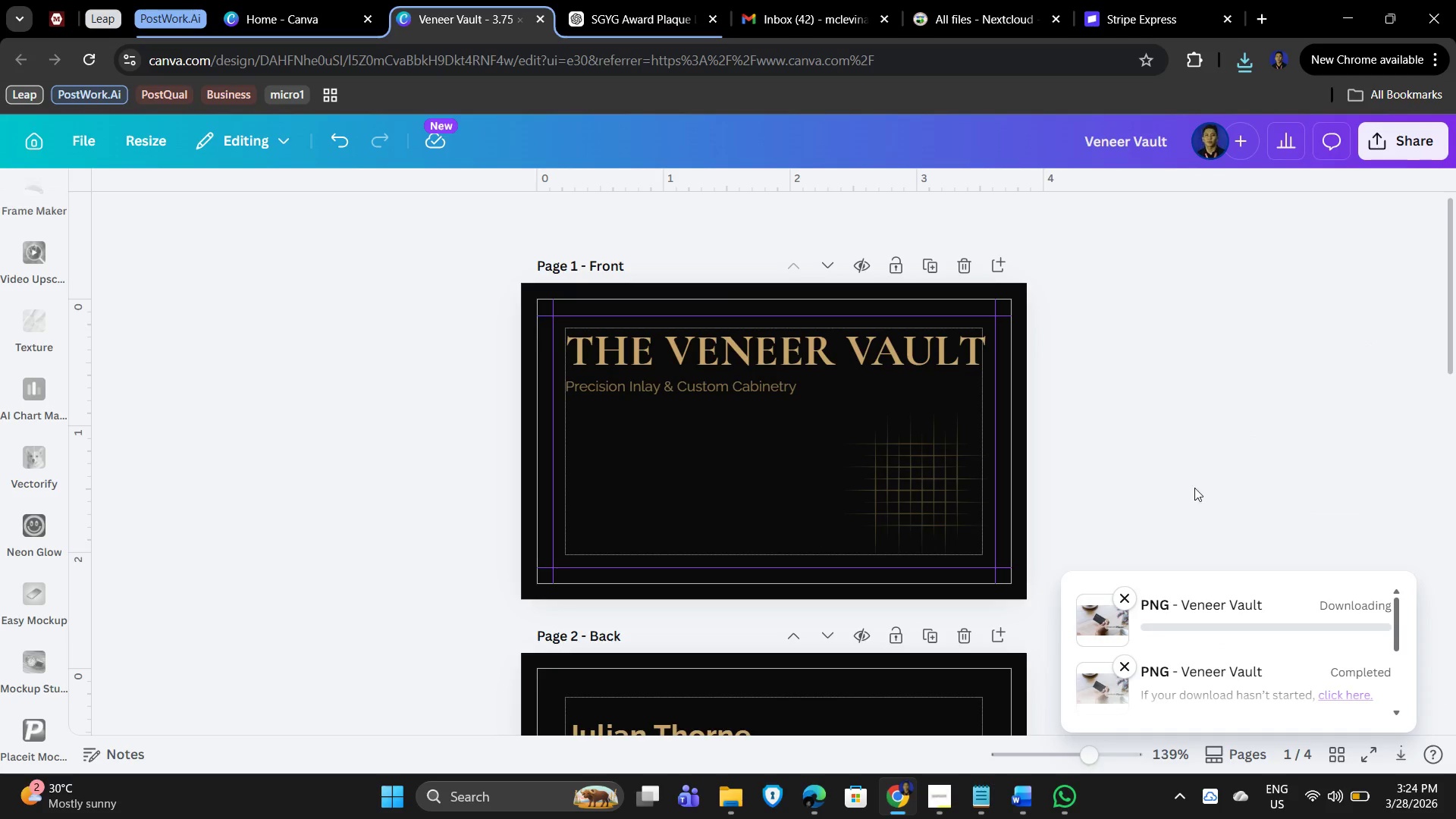 
mouse_move([947, 783])
 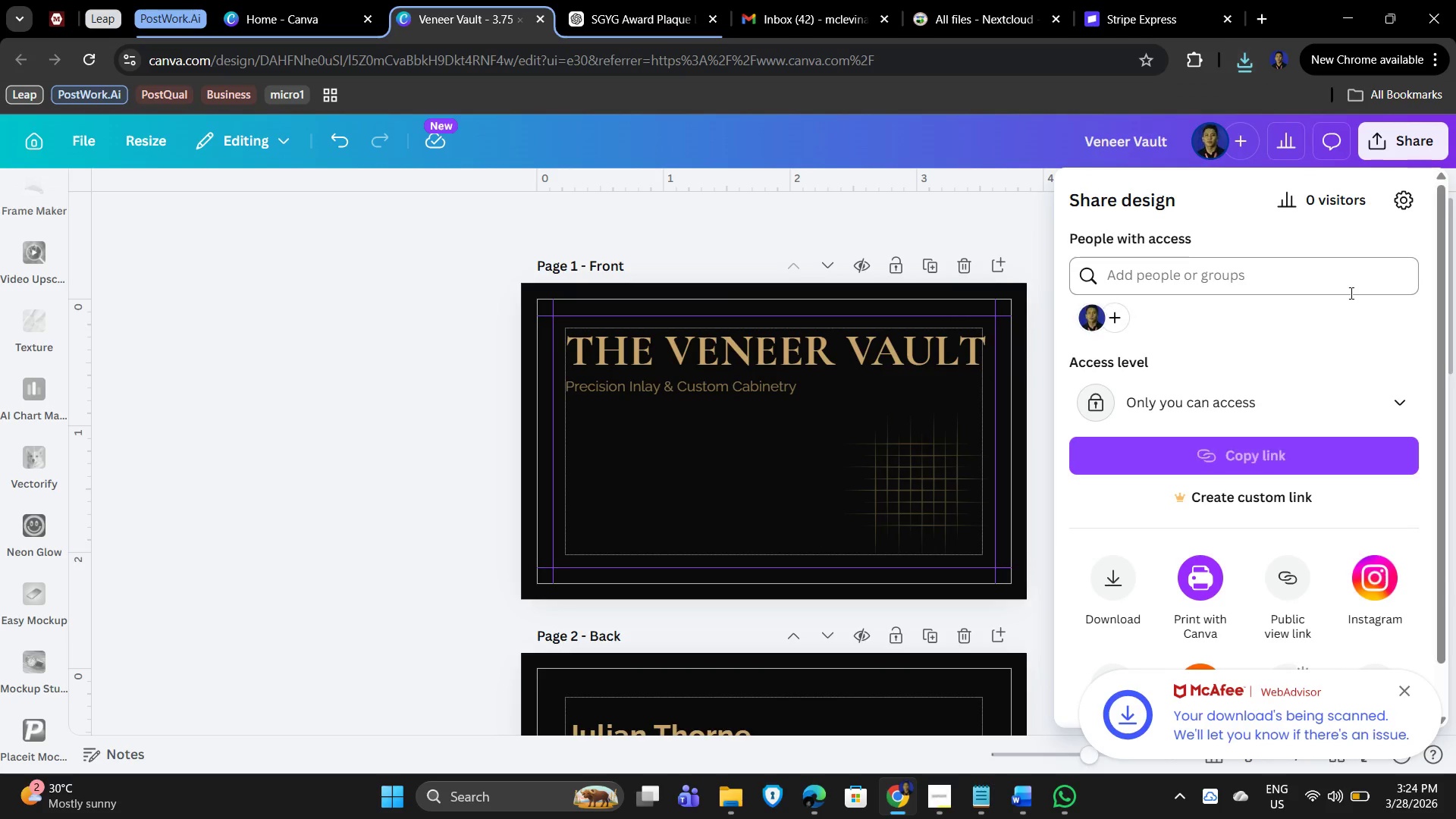 
left_click([1009, 223])
 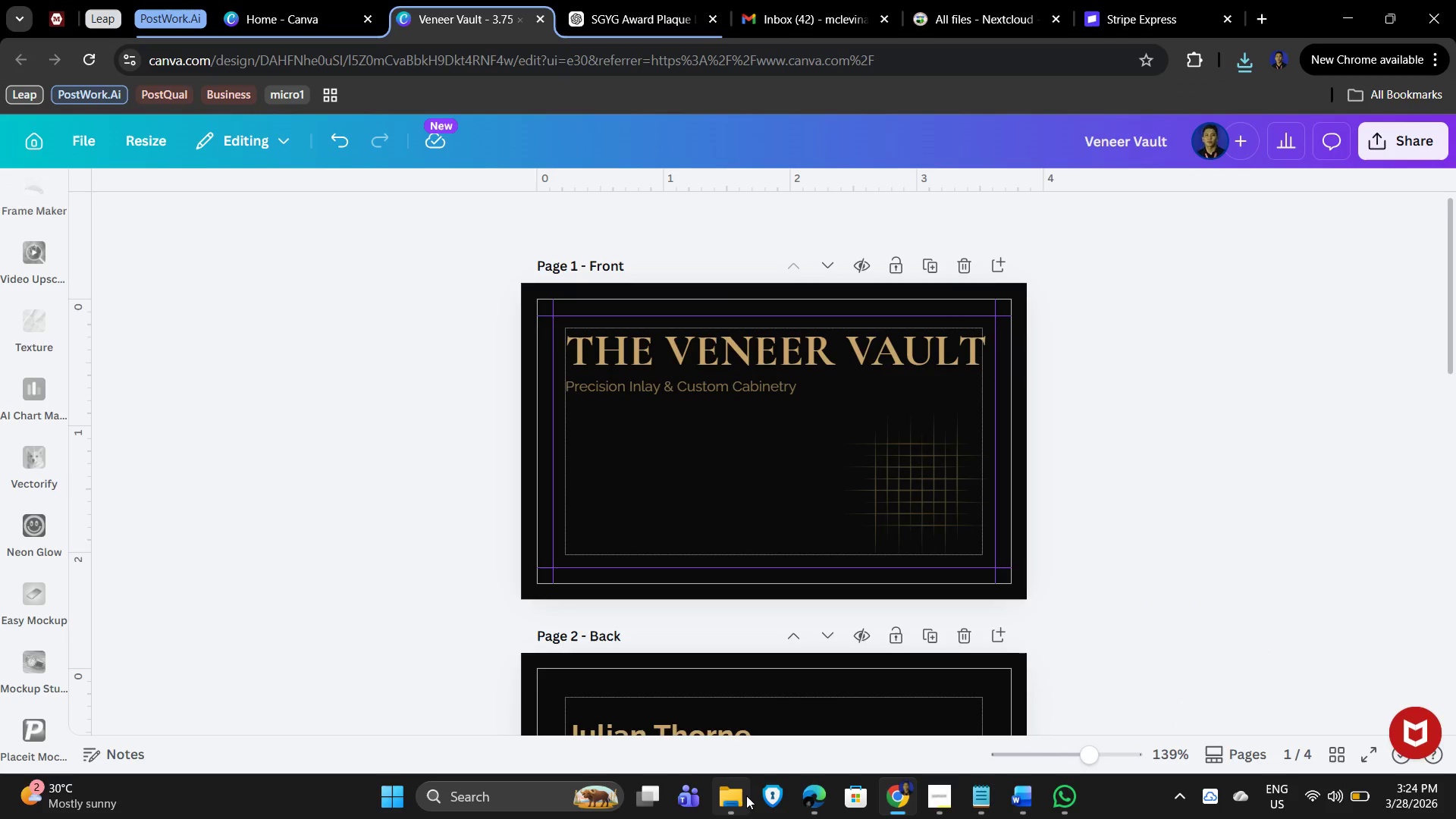 
left_click([740, 805])
 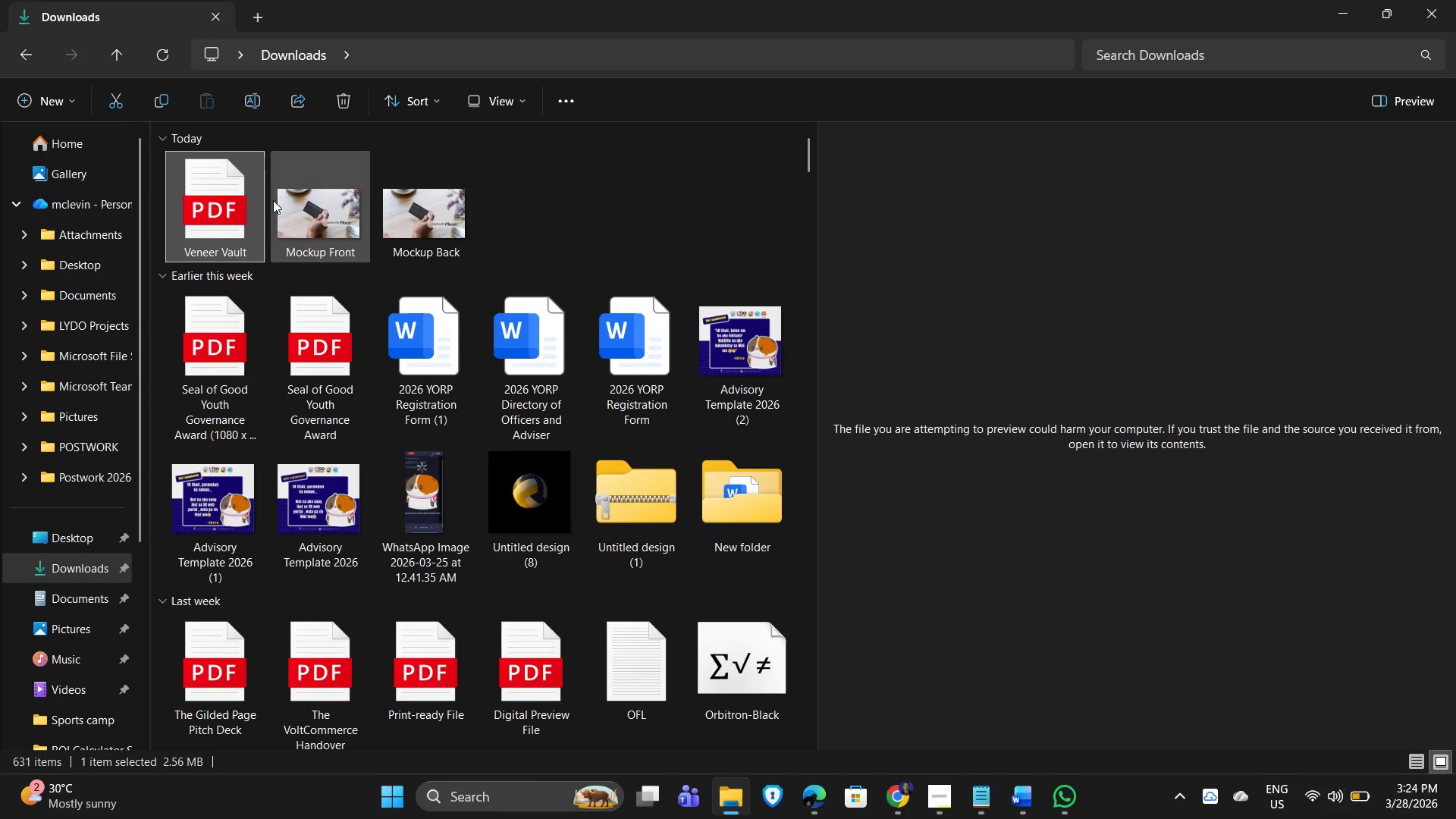 
mouse_move([333, 234])
 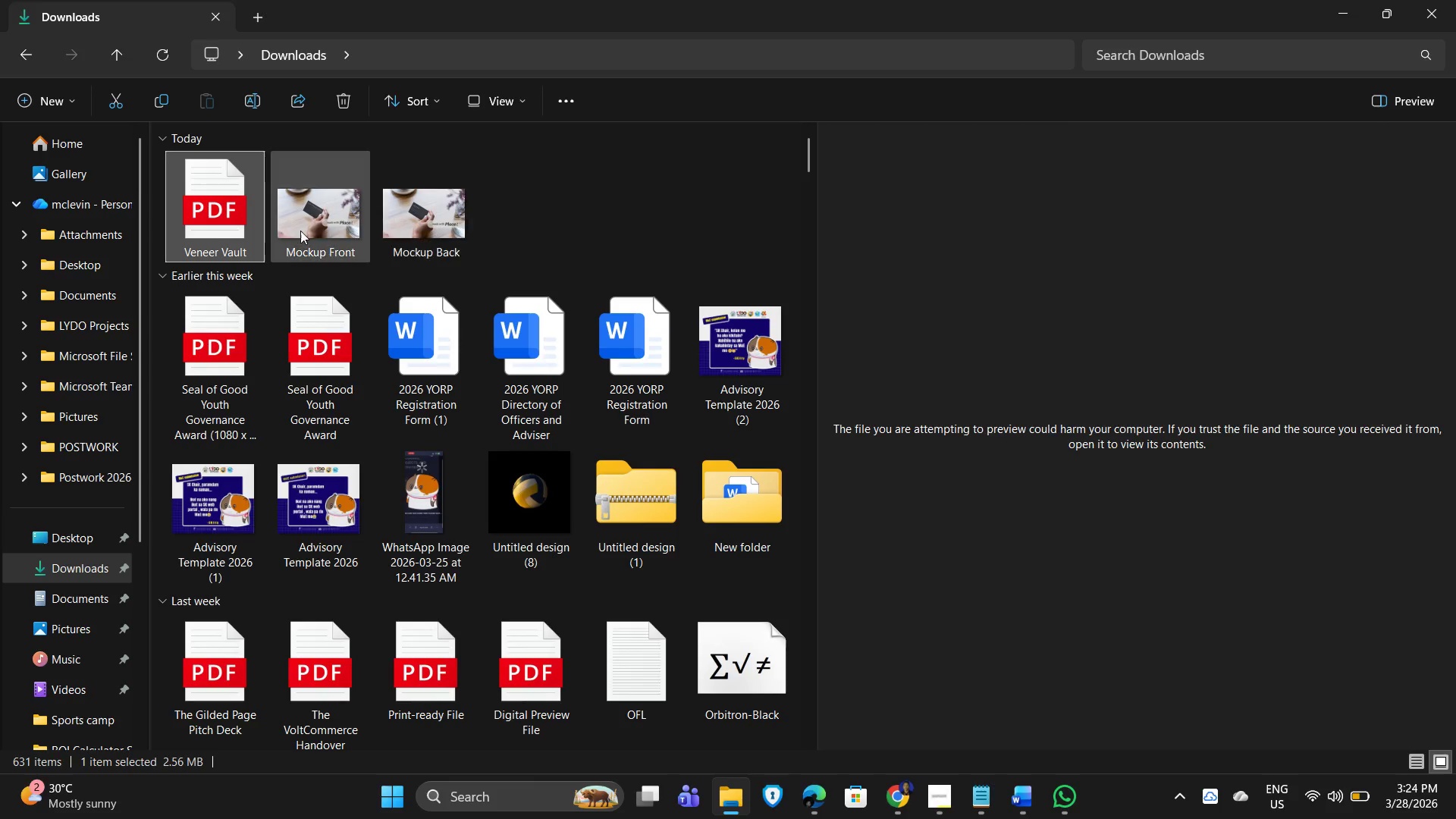 
double_click([299, 231])
 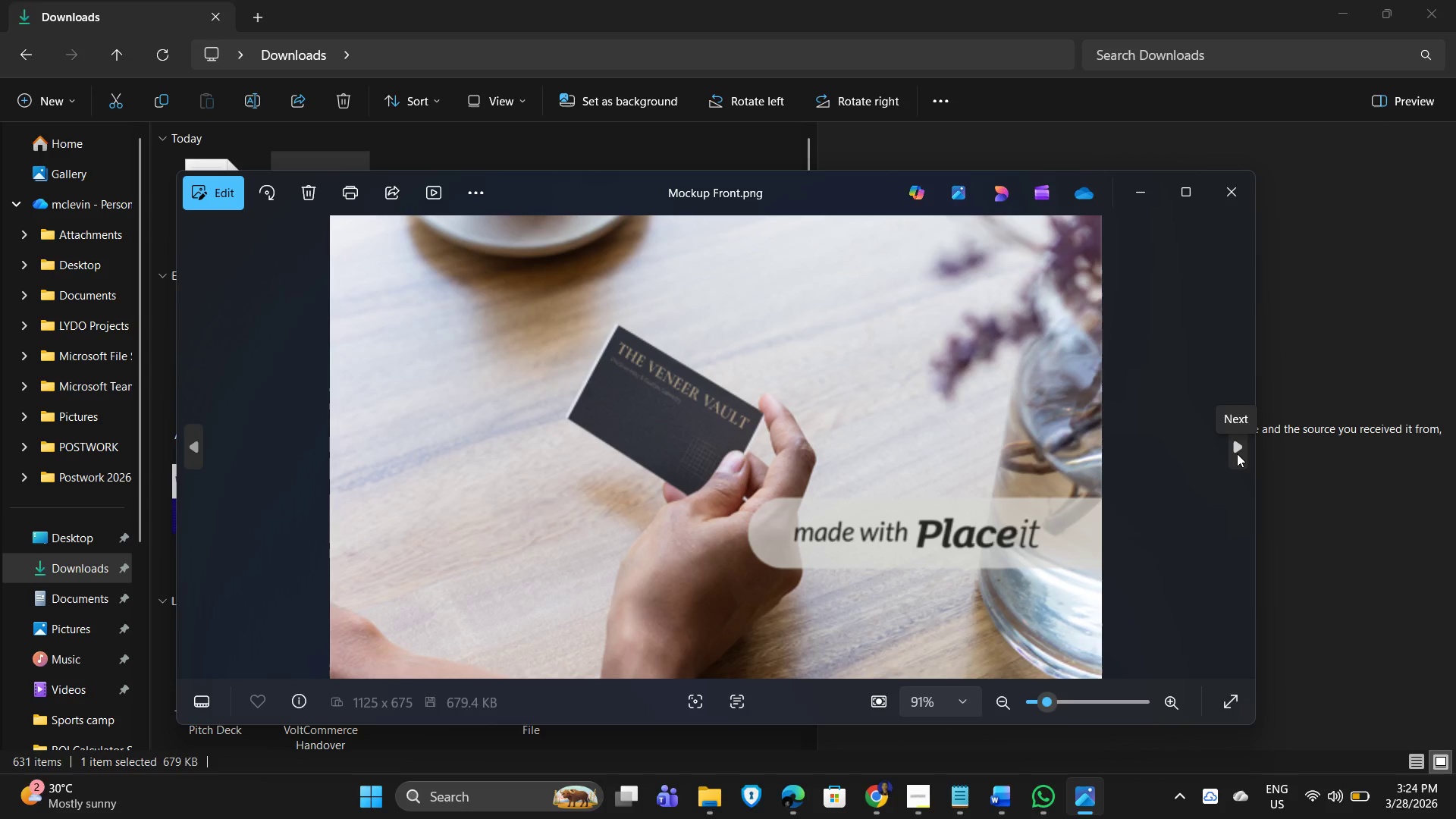 
wait(7.17)
 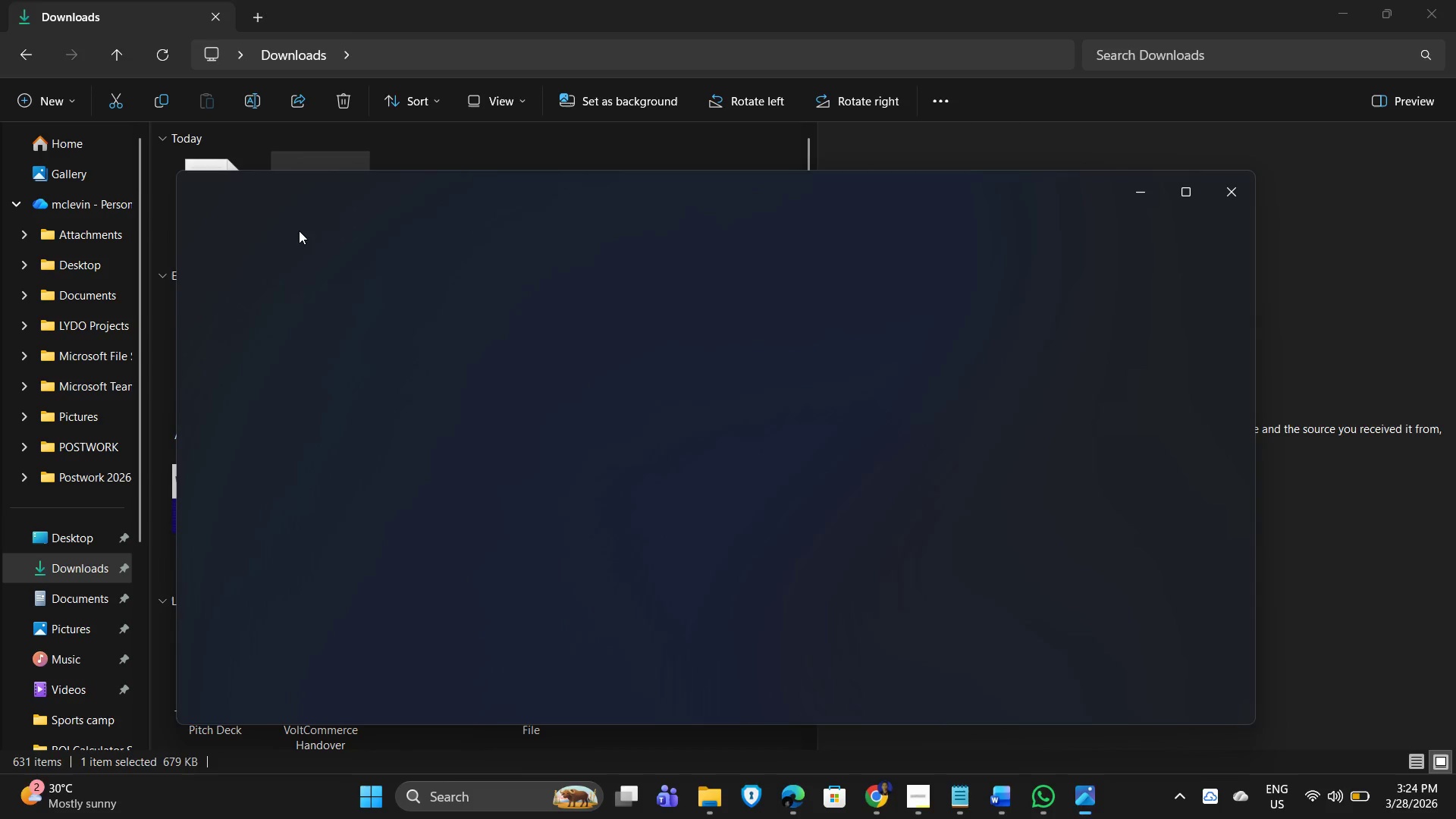 
left_click([1237, 453])
 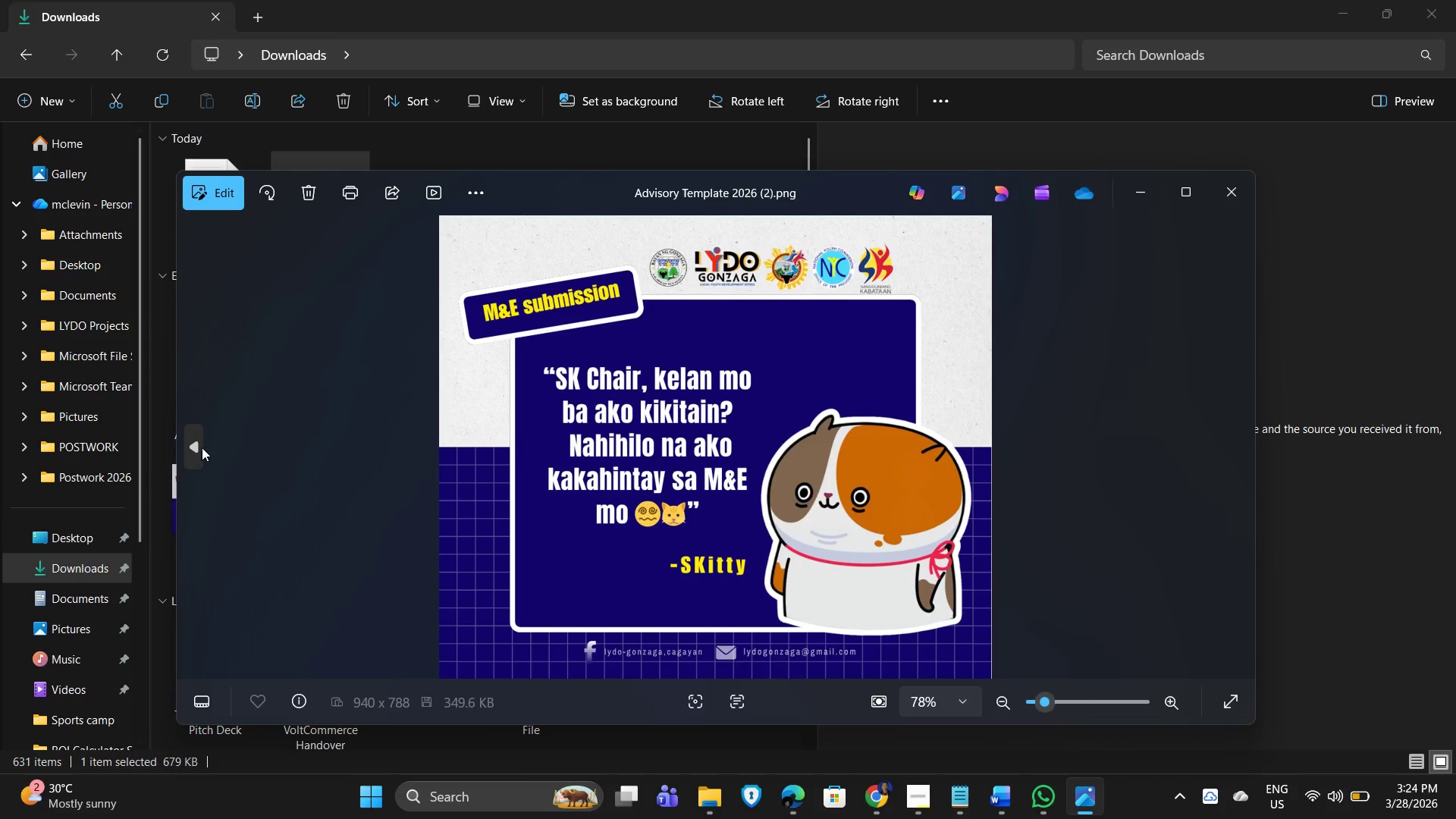 
left_click([201, 446])
 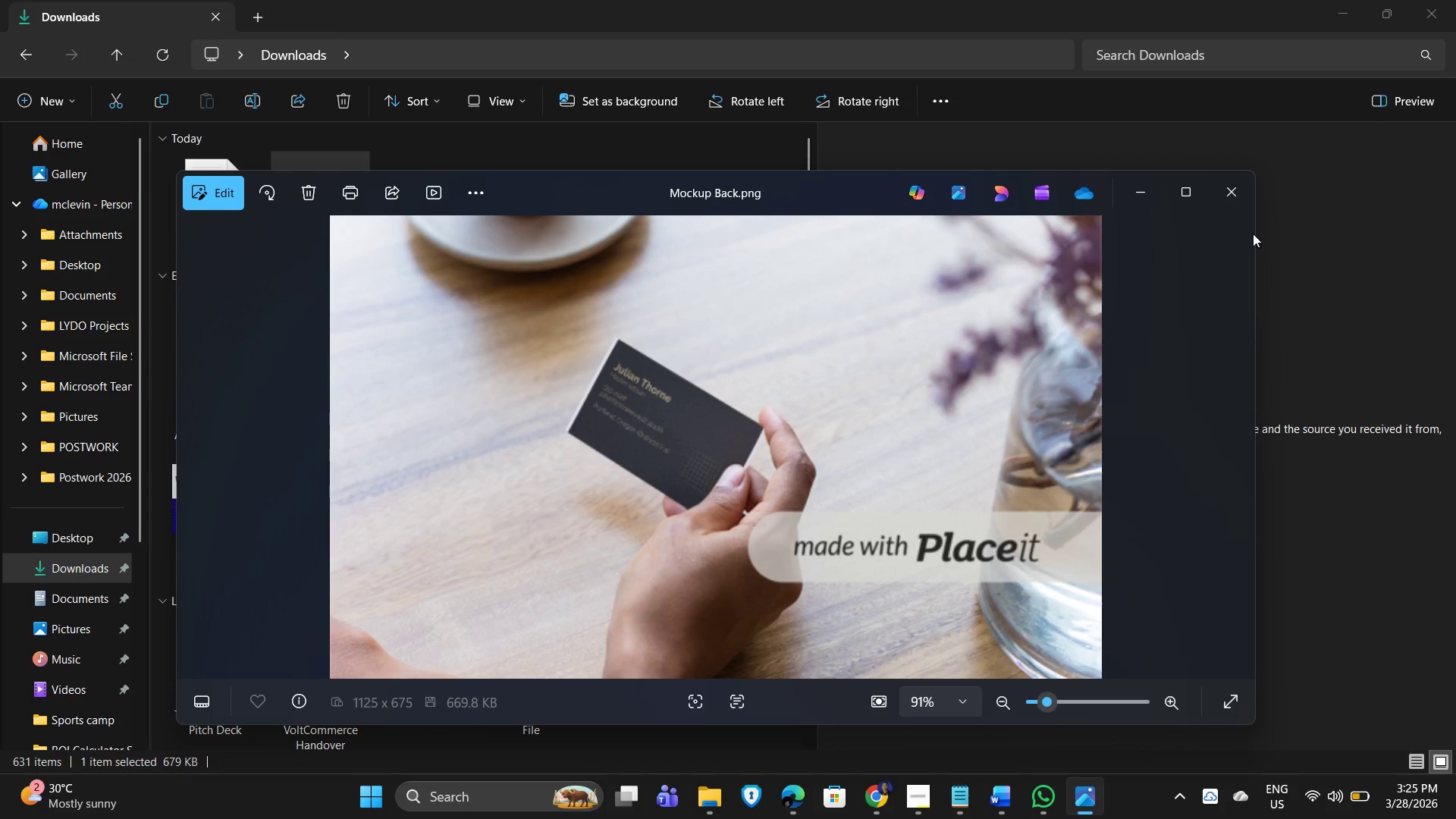 
mouse_move([1219, 213])
 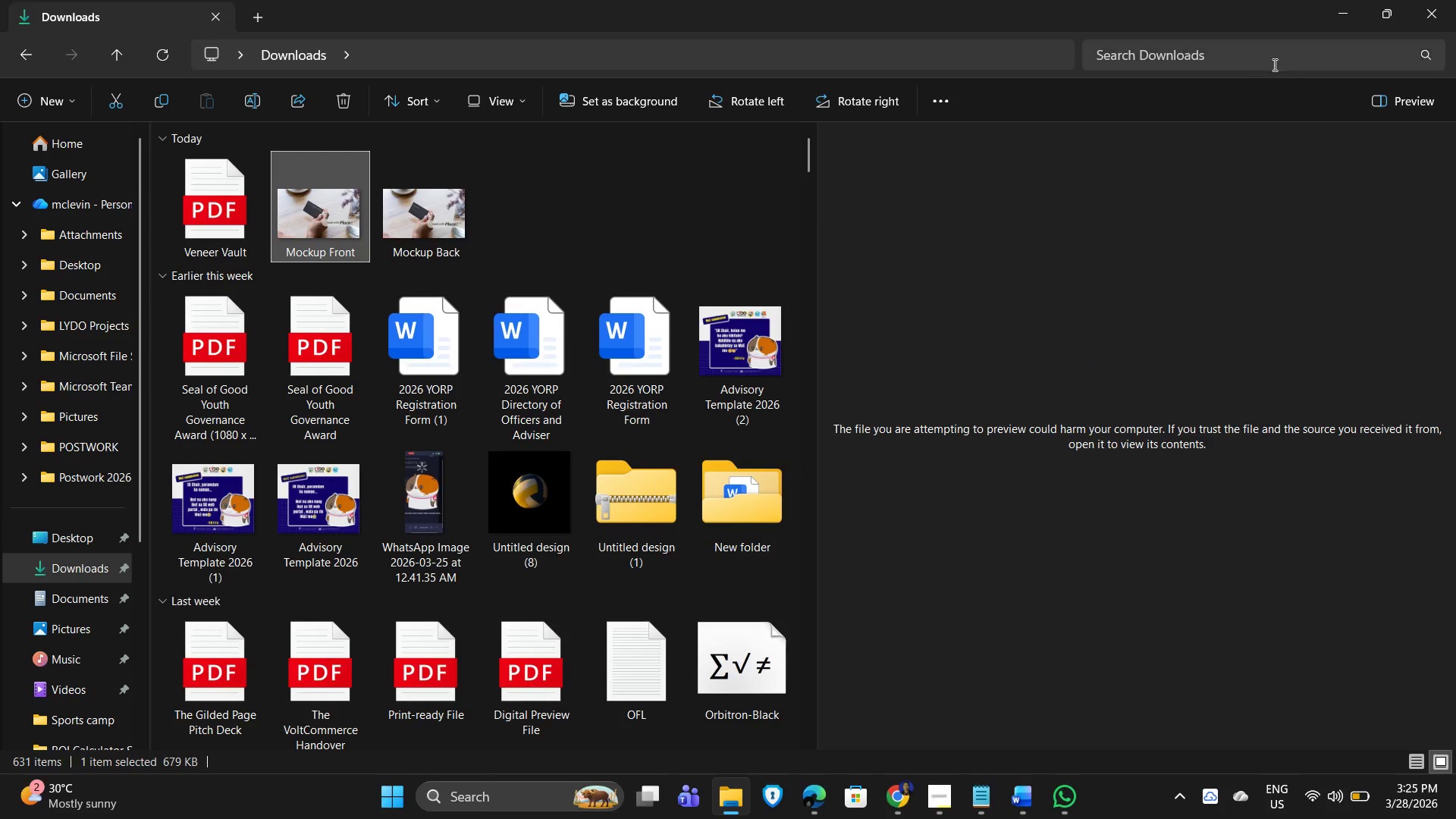 
left_click([1344, 5])
 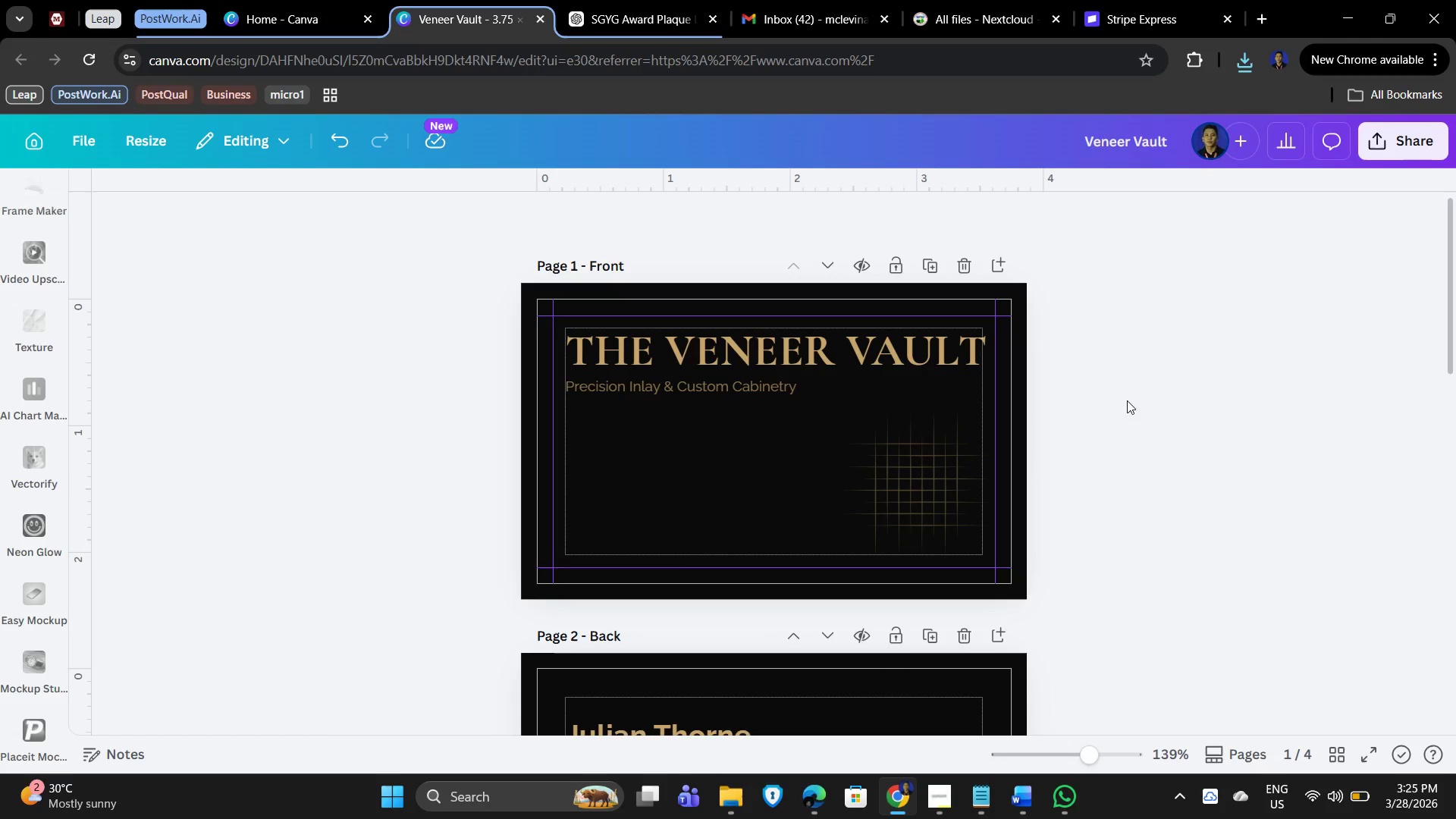 
left_click_drag(start_coordinate=[1160, 398], to_coordinate=[1160, 394])
 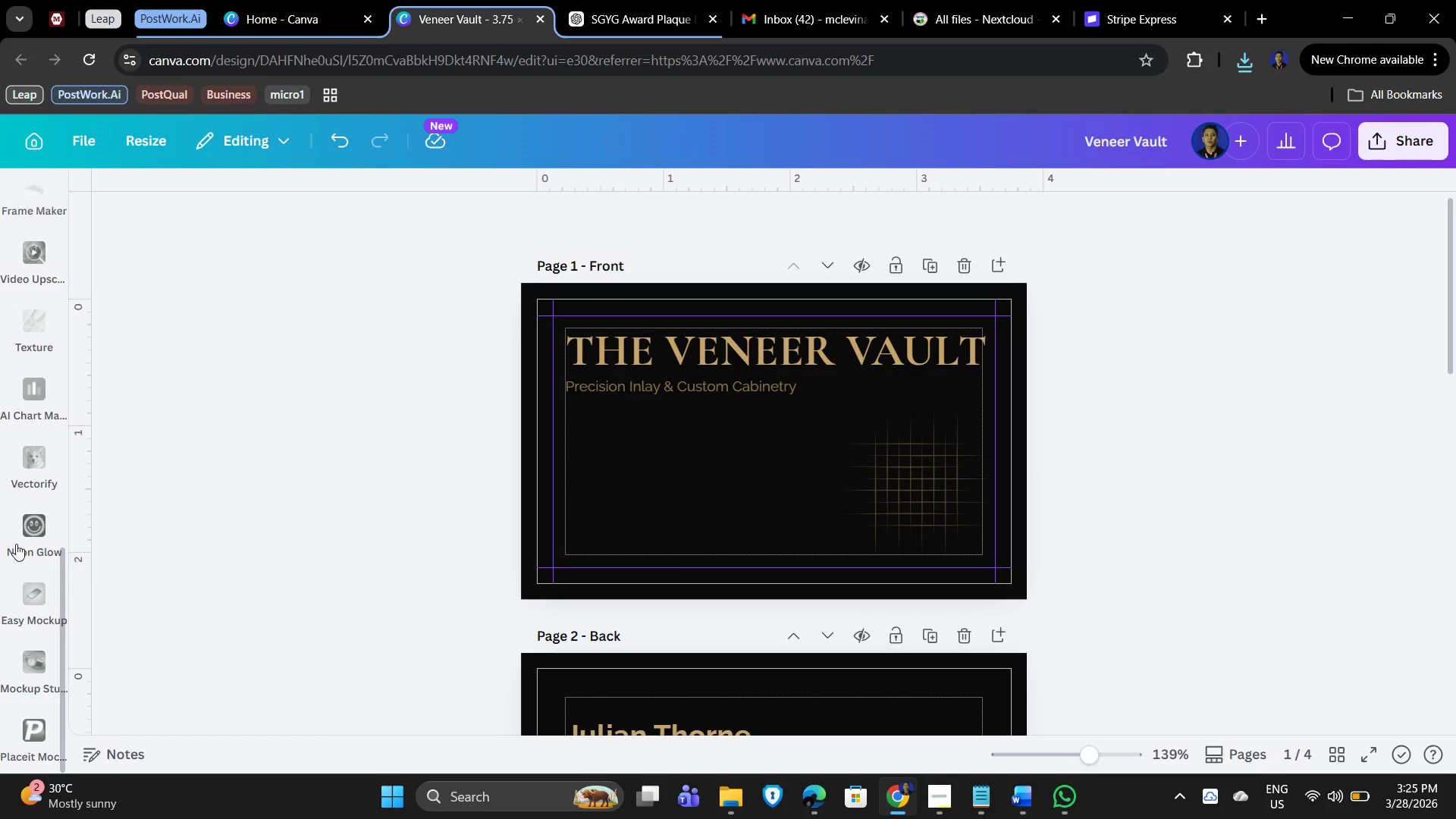 
scroll: coordinate [11, 566], scroll_direction: down, amount: 2.0
 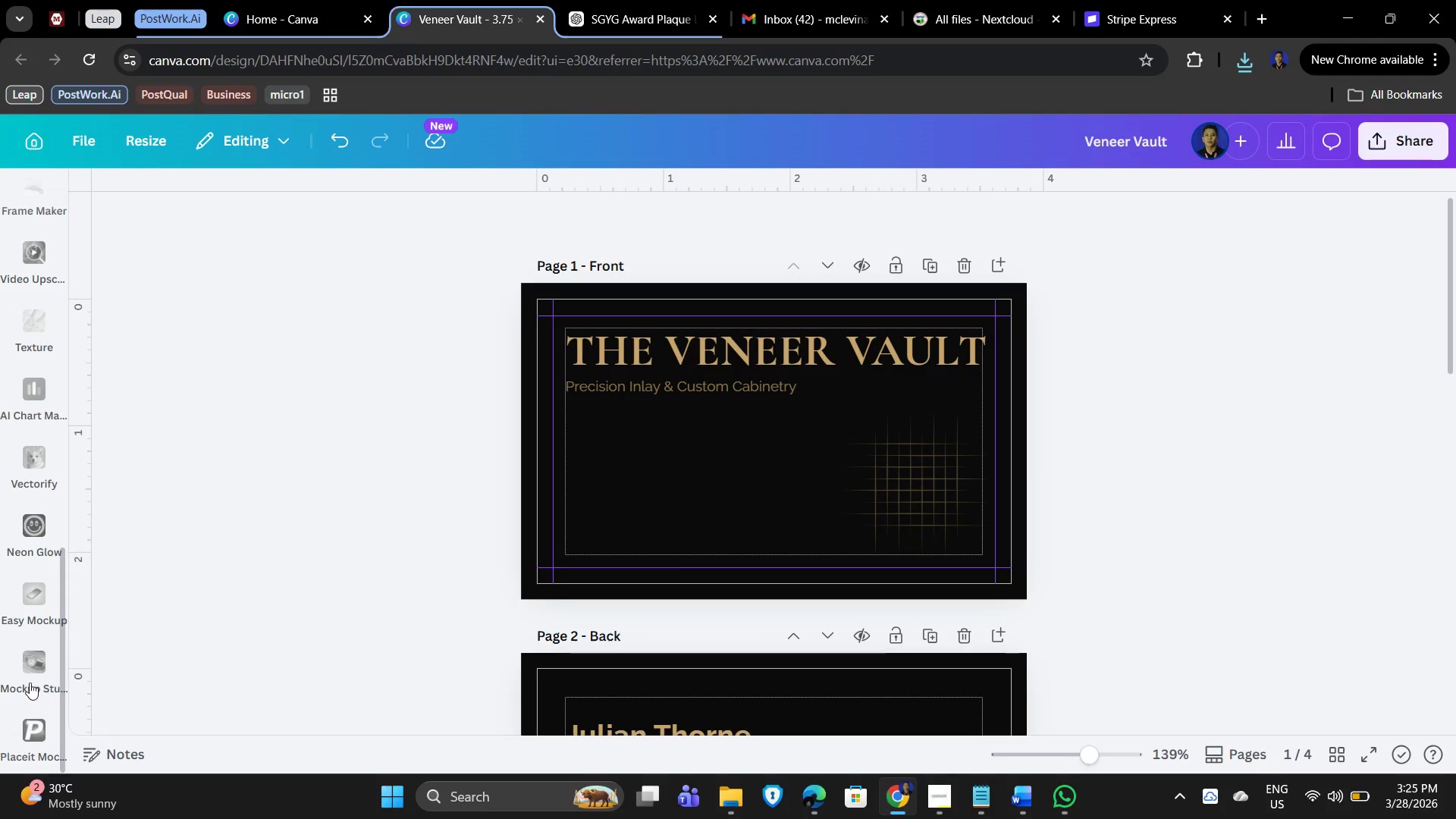 
left_click([30, 673])
 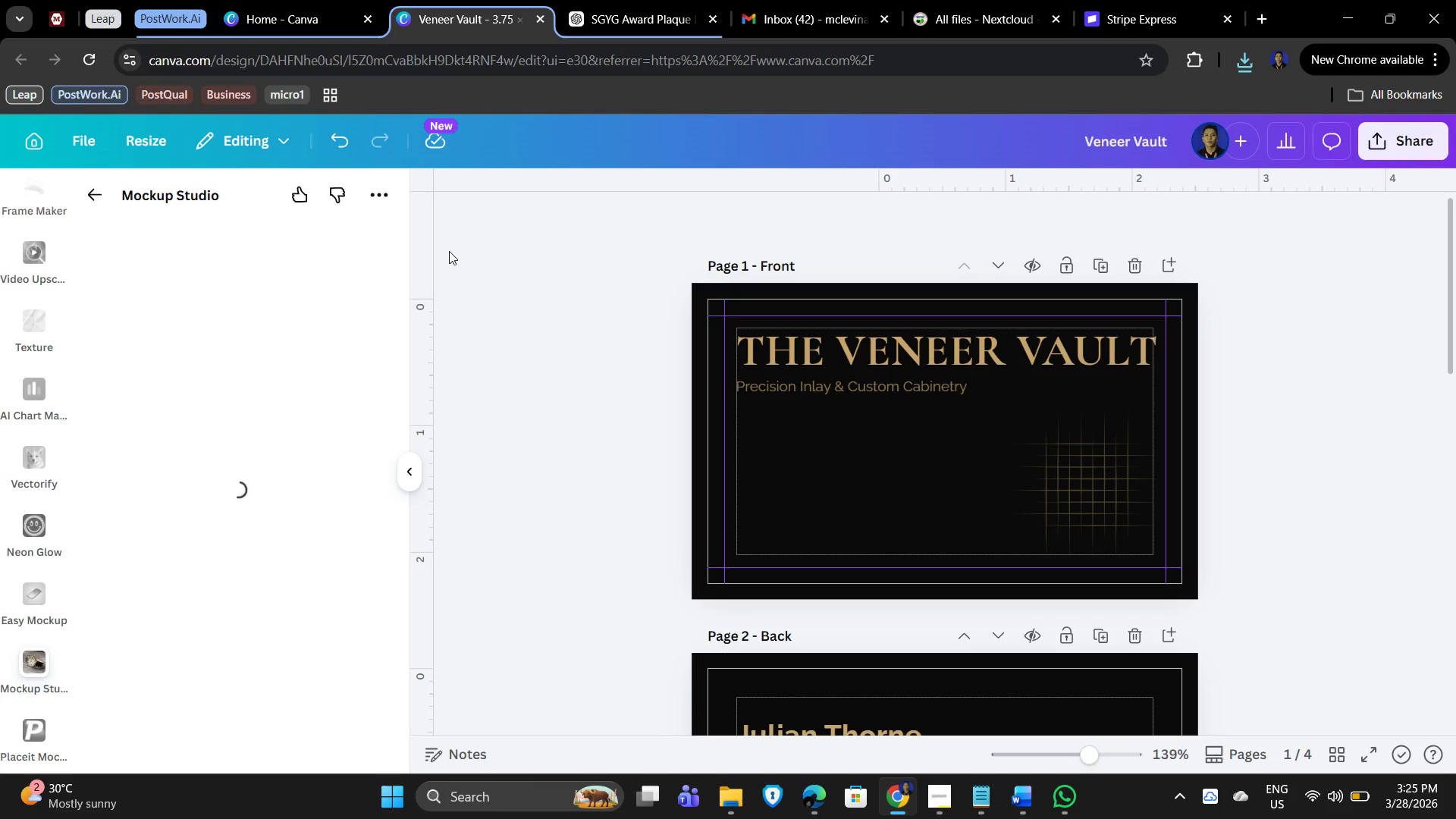 
wait(9.41)
 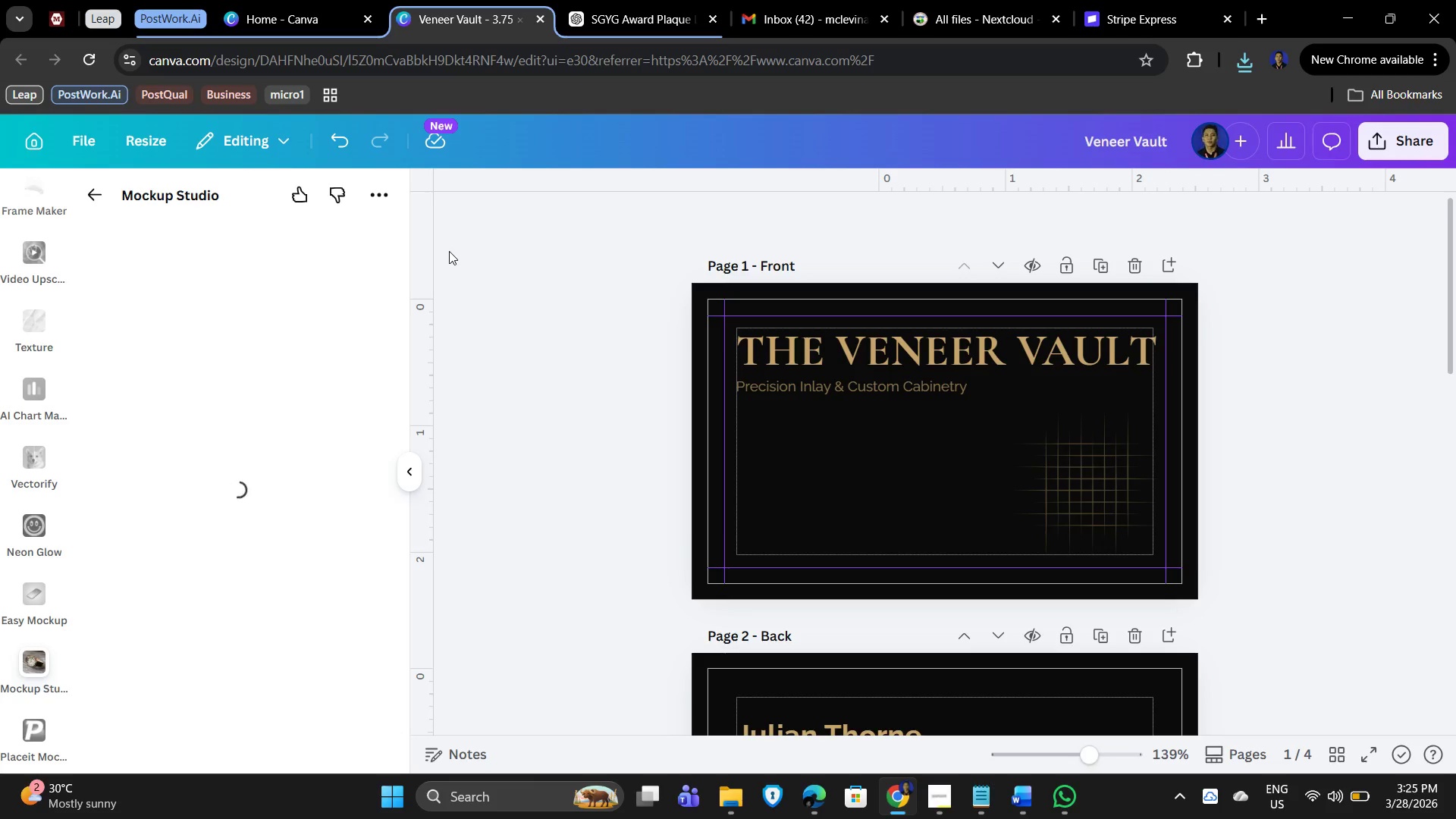 
left_click([87, 188])
 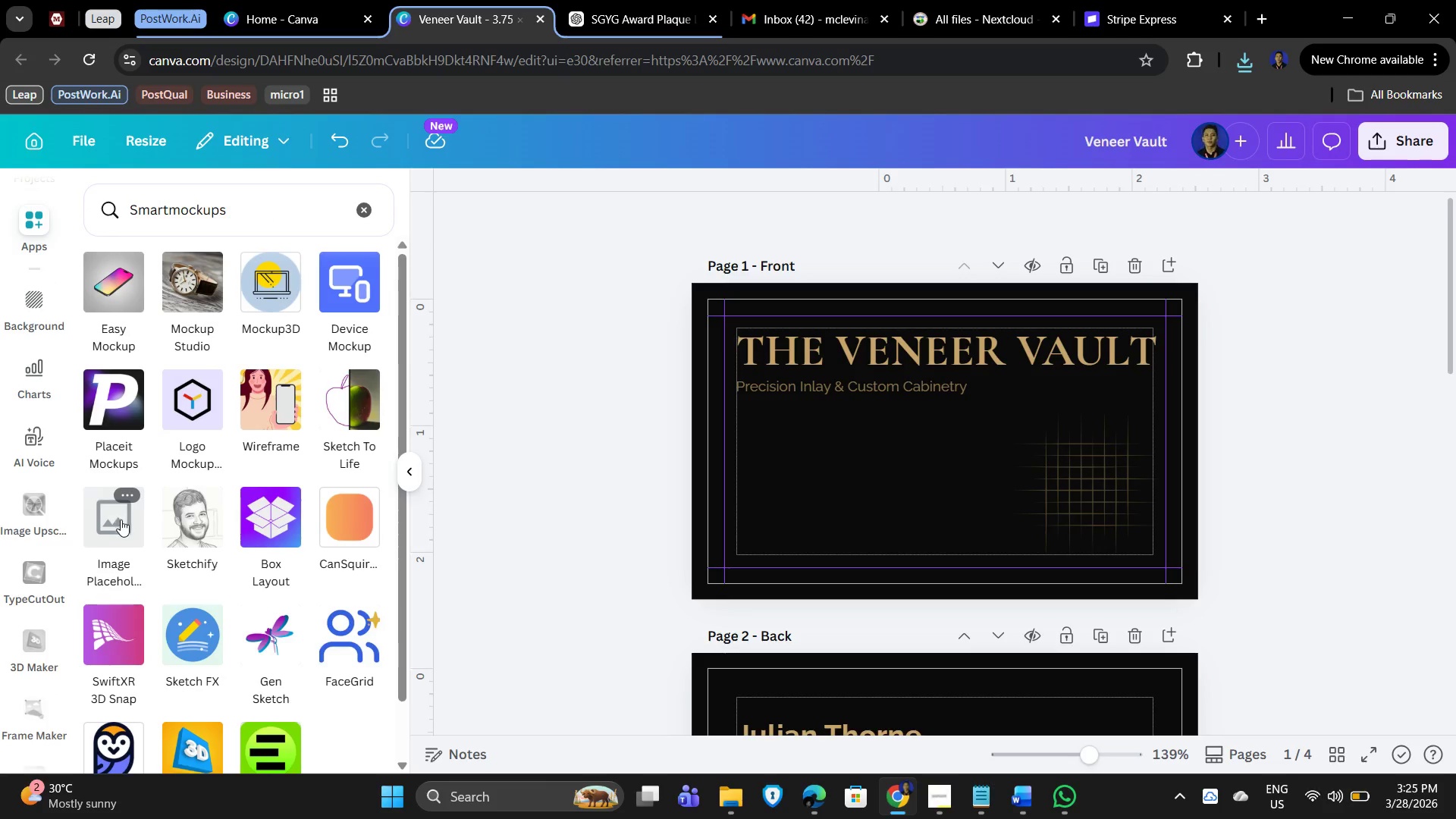 
wait(5.31)
 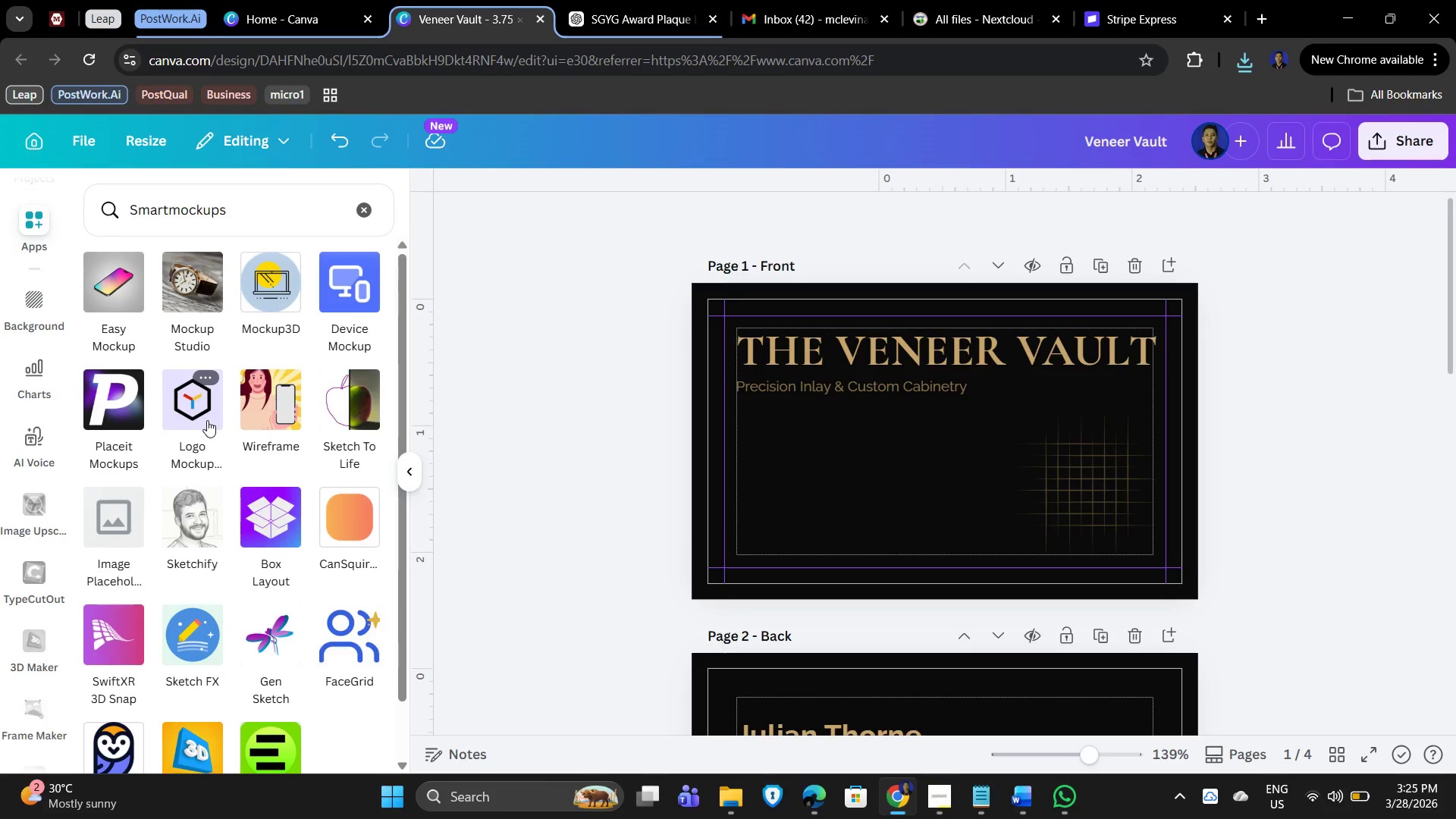 
left_click([275, 295])
 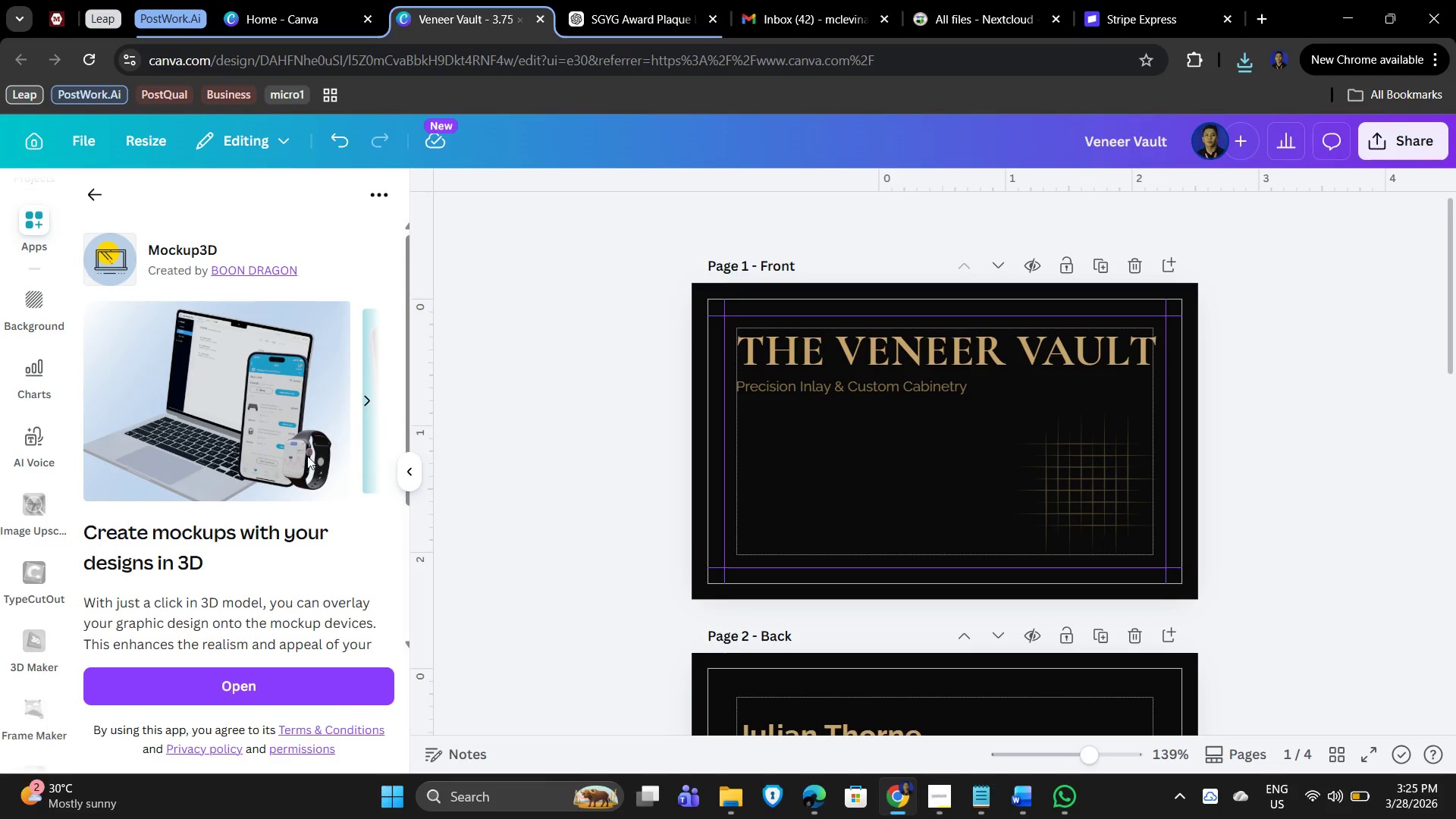 
left_click([364, 397])
 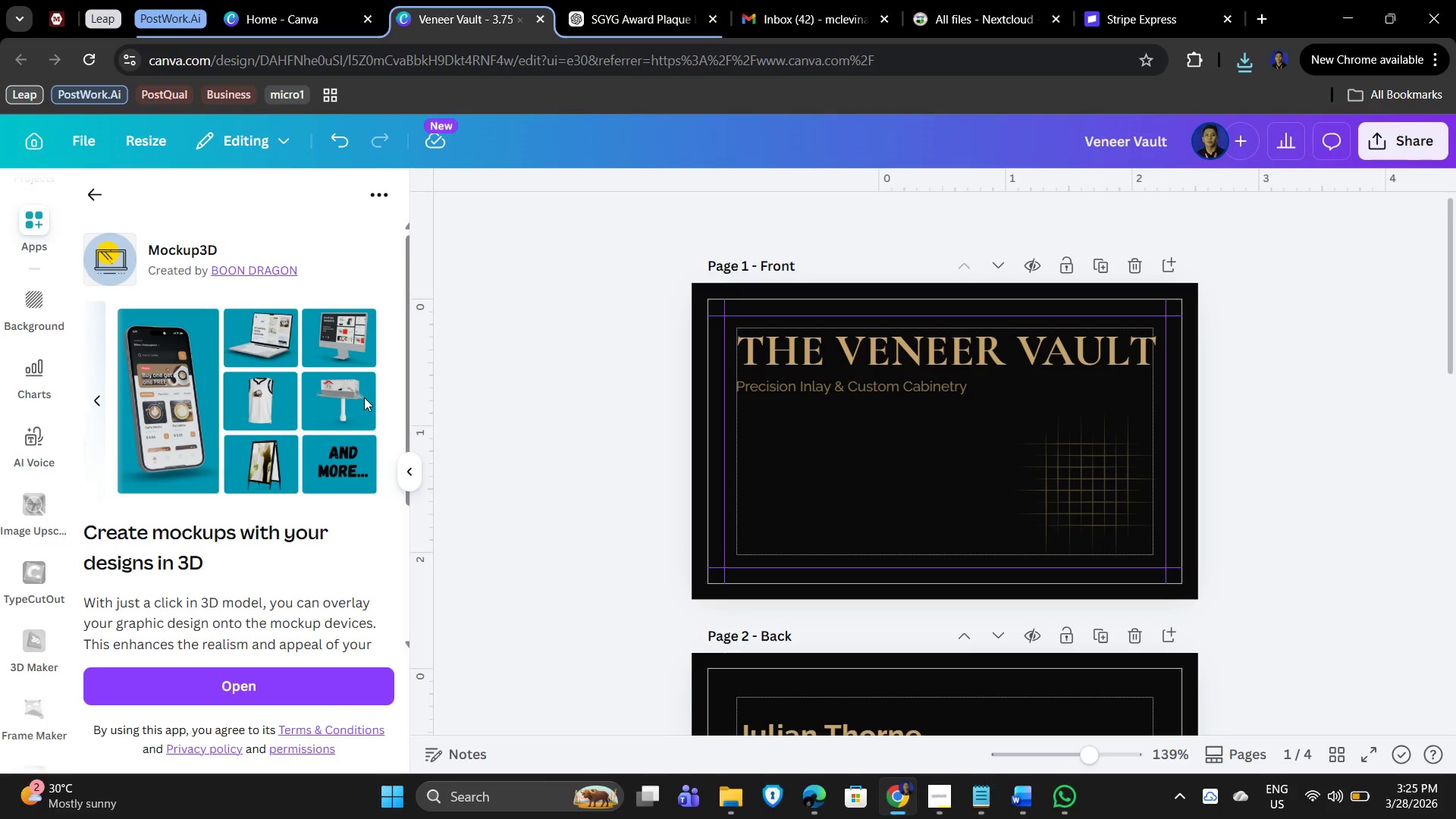 
left_click([364, 397])
 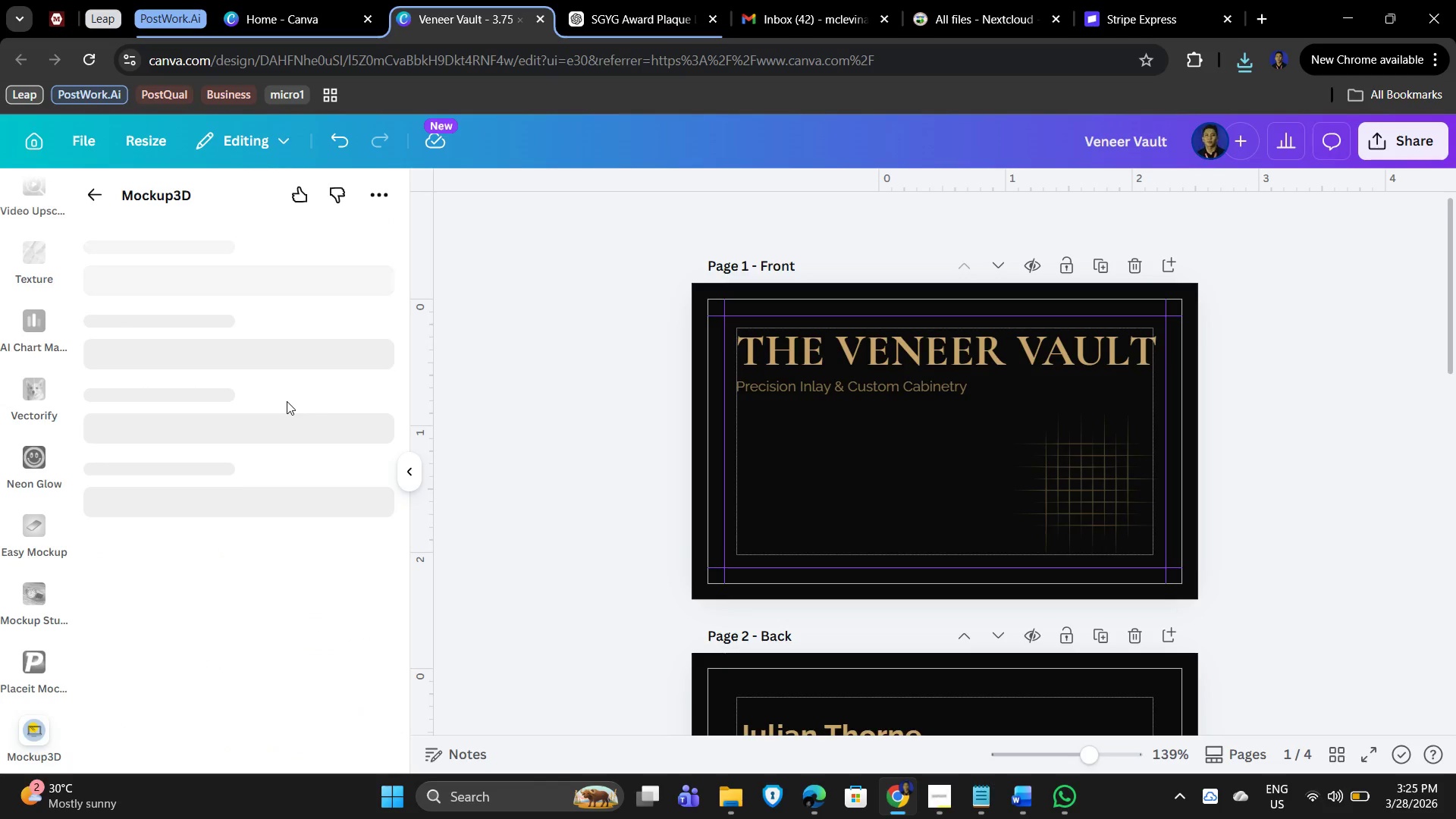 
wait(5.1)
 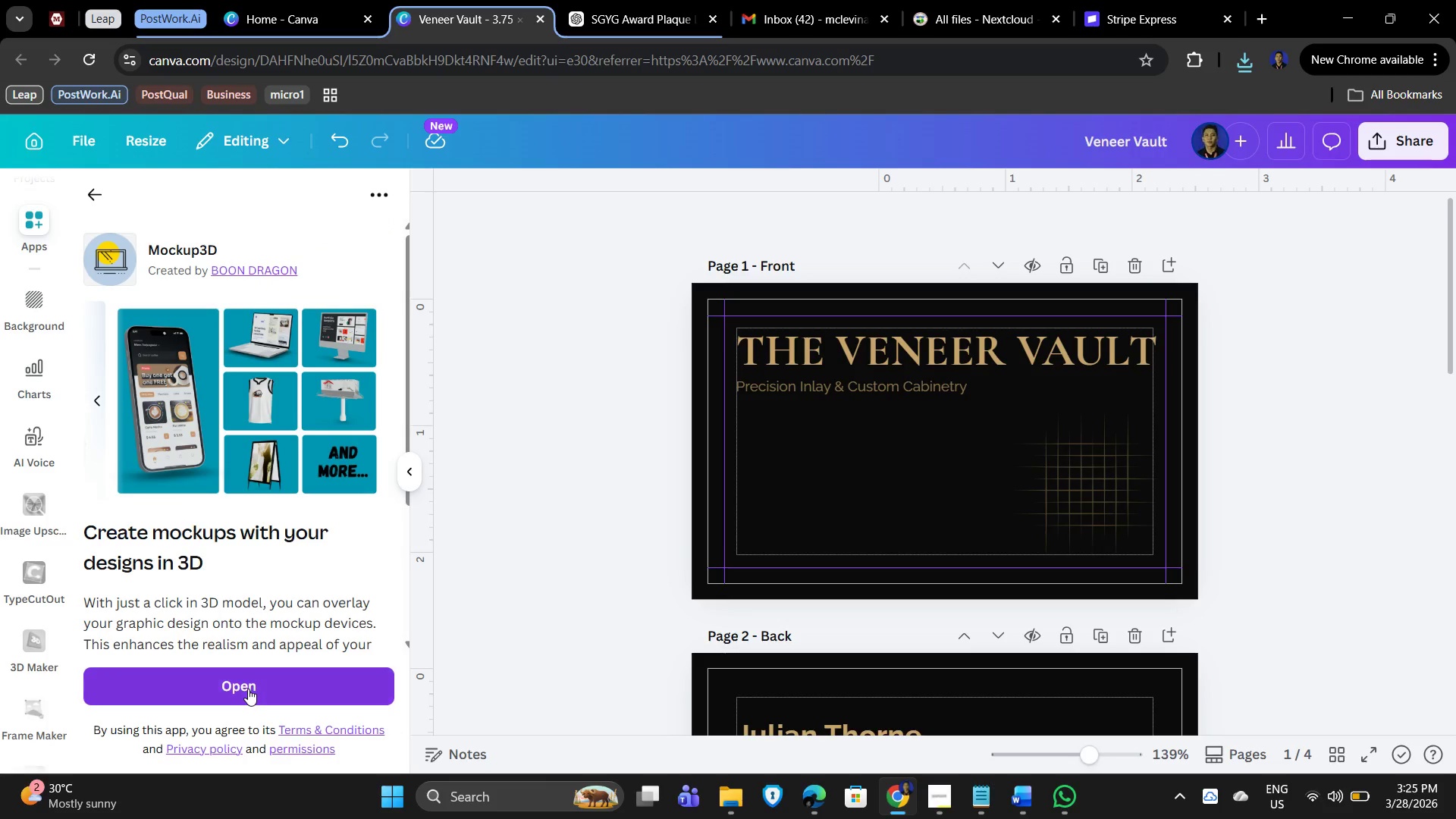 
mouse_move([190, 285])
 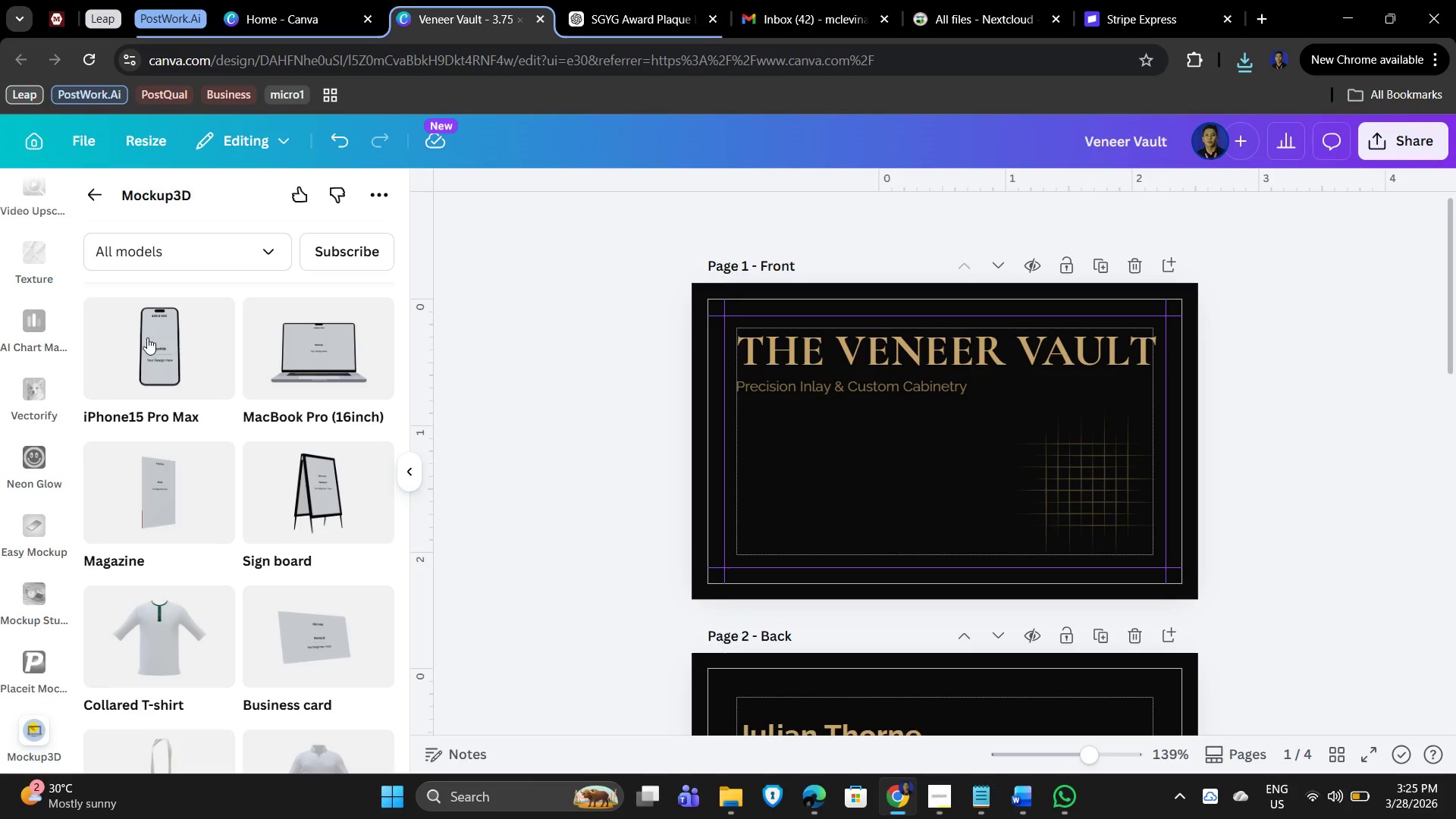 
scroll: coordinate [166, 469], scroll_direction: down, amount: 4.0
 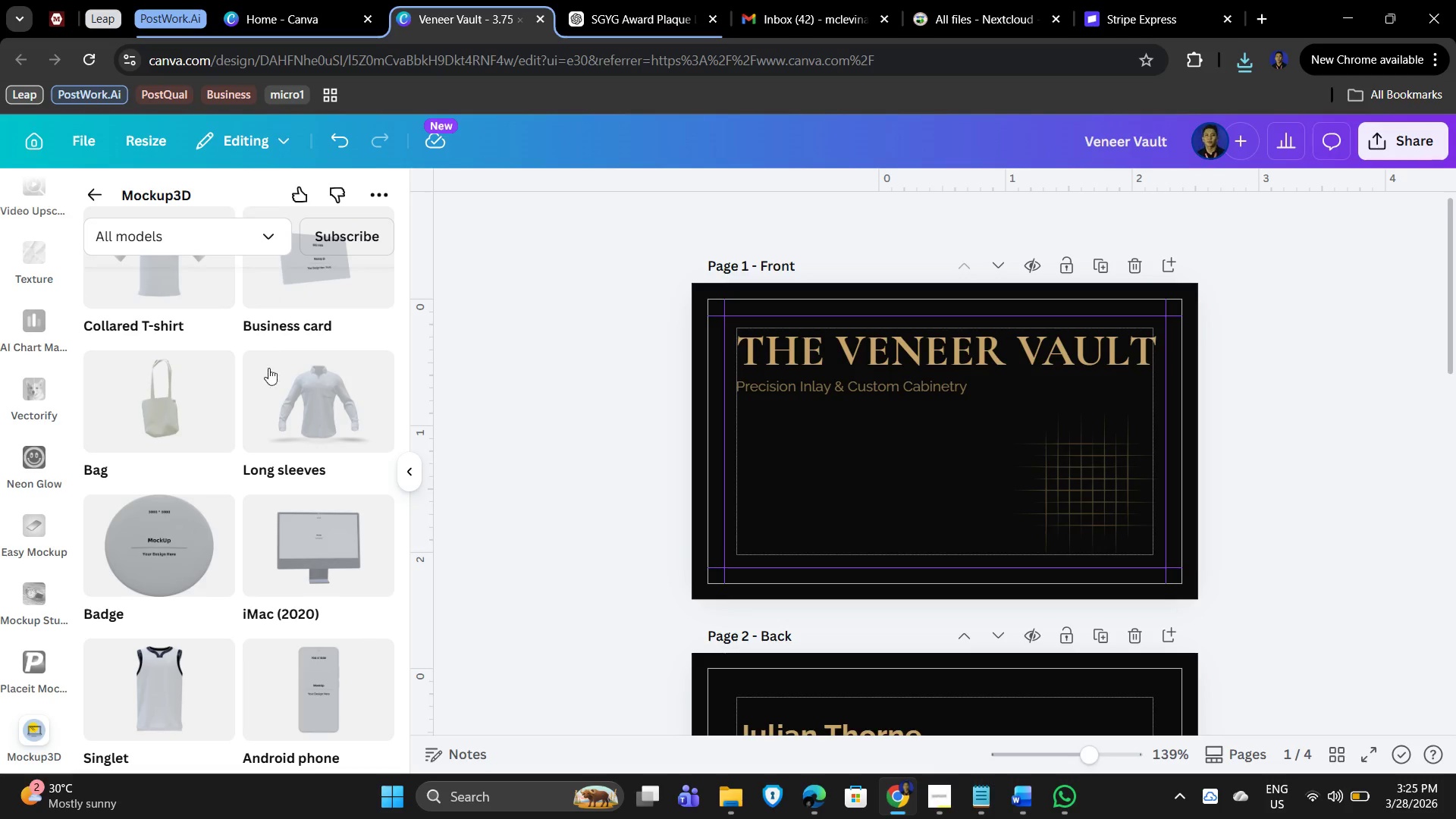 
left_click_drag(start_coordinate=[350, 334], to_coordinate=[347, 337])
 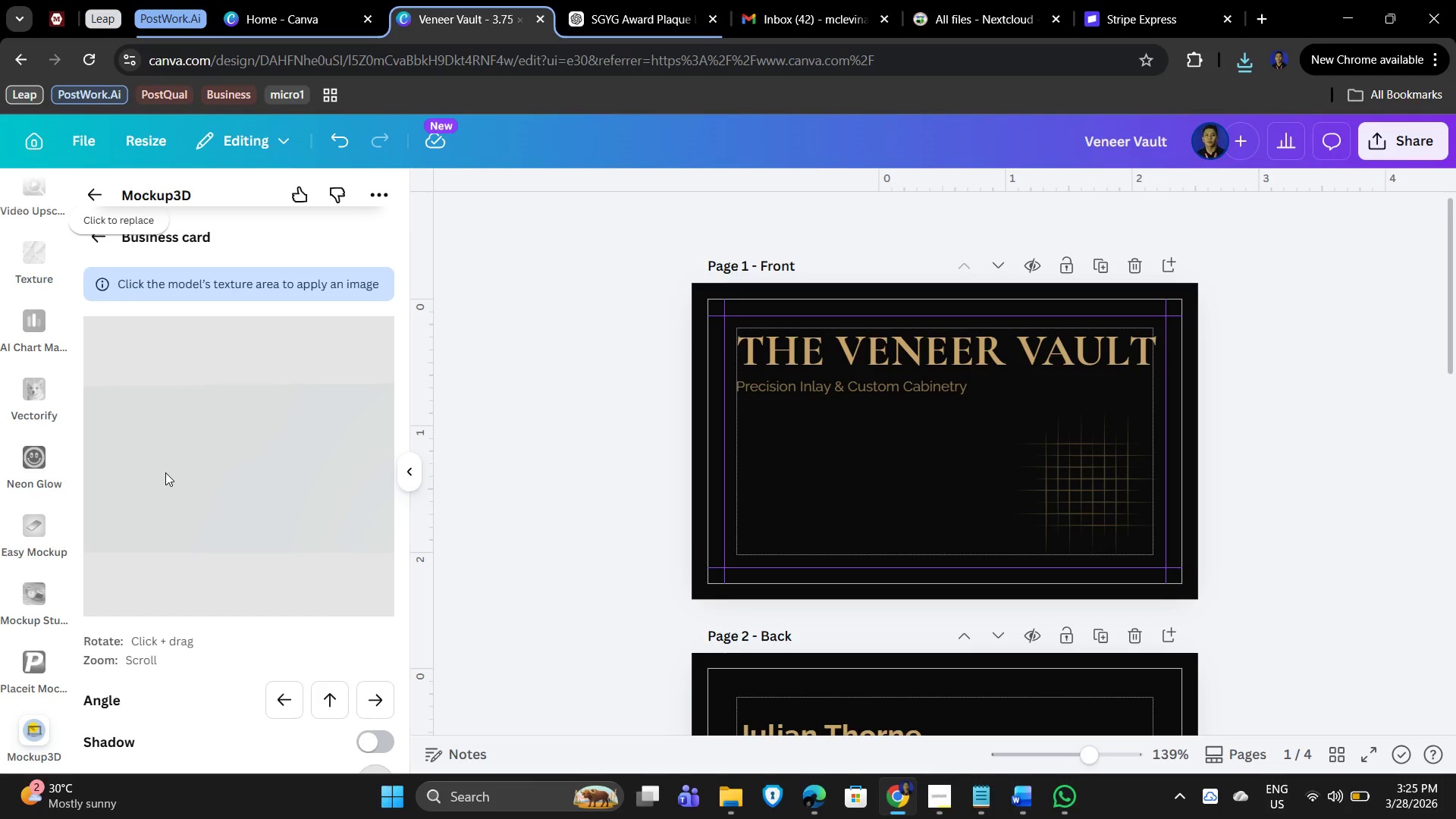 
scroll: coordinate [303, 356], scroll_direction: up, amount: 1.0
 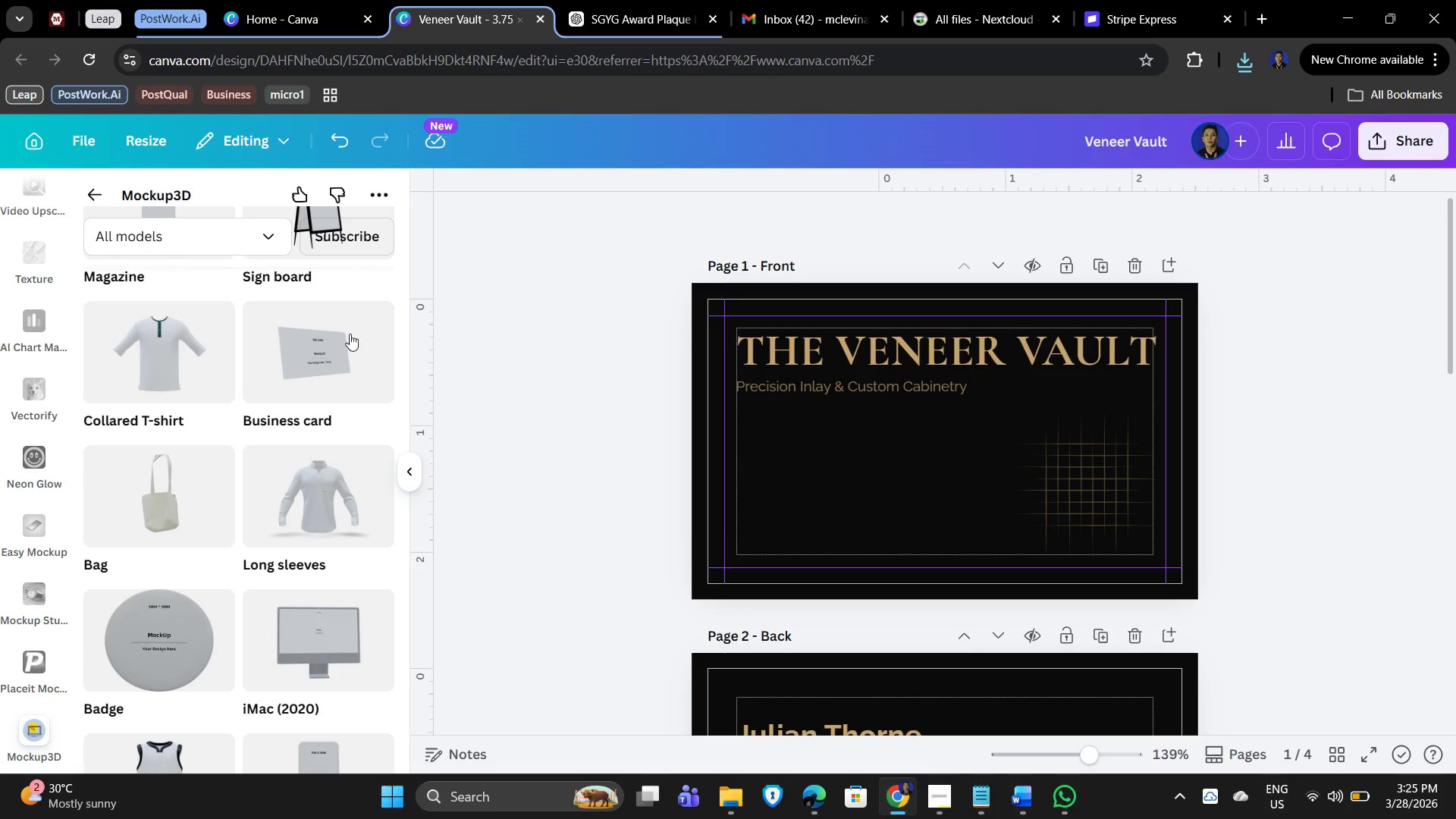 
scroll: coordinate [220, 610], scroll_direction: down, amount: 10.0
 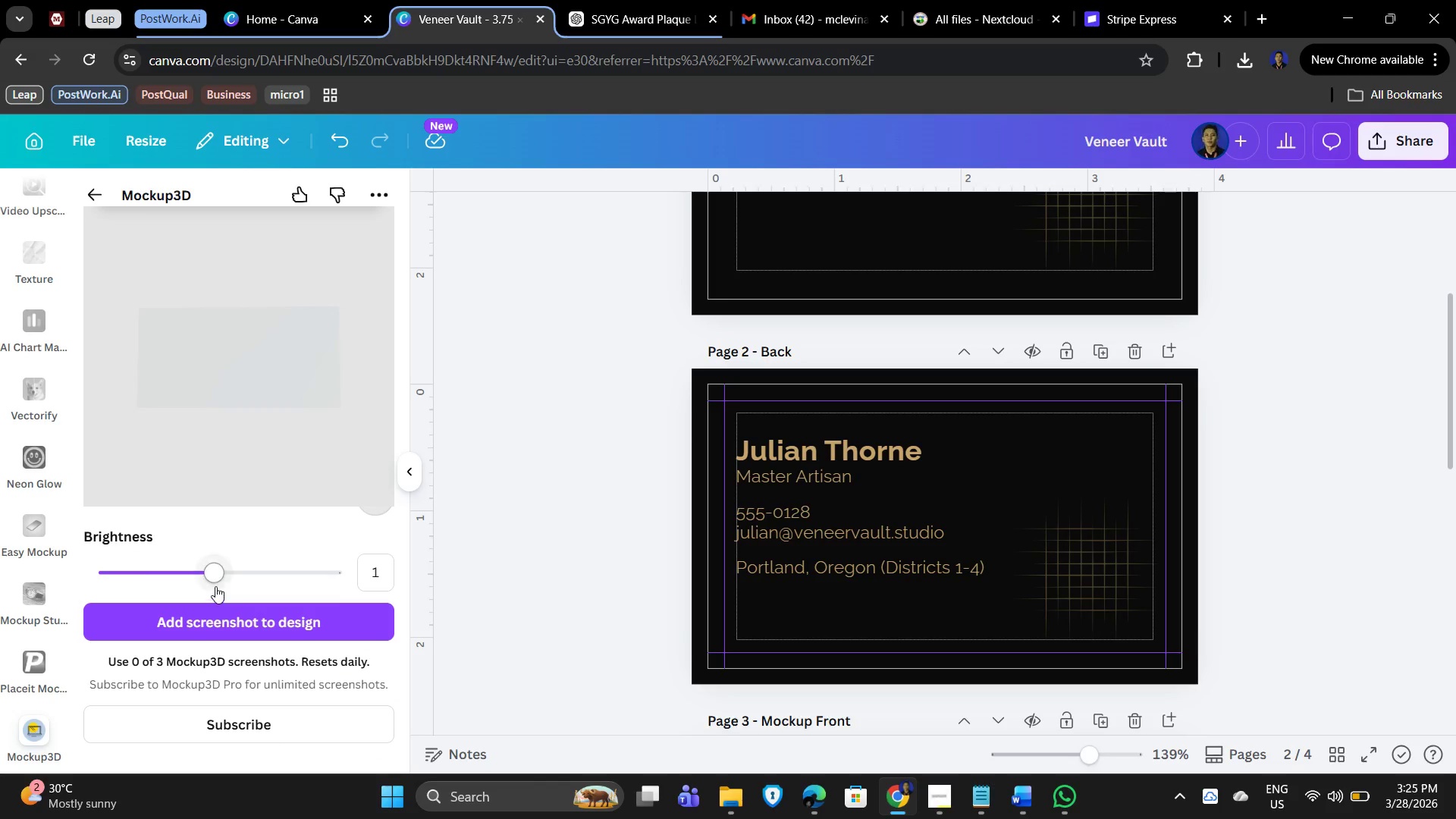 
scroll: coordinate [306, 572], scroll_direction: up, amount: 2.0
 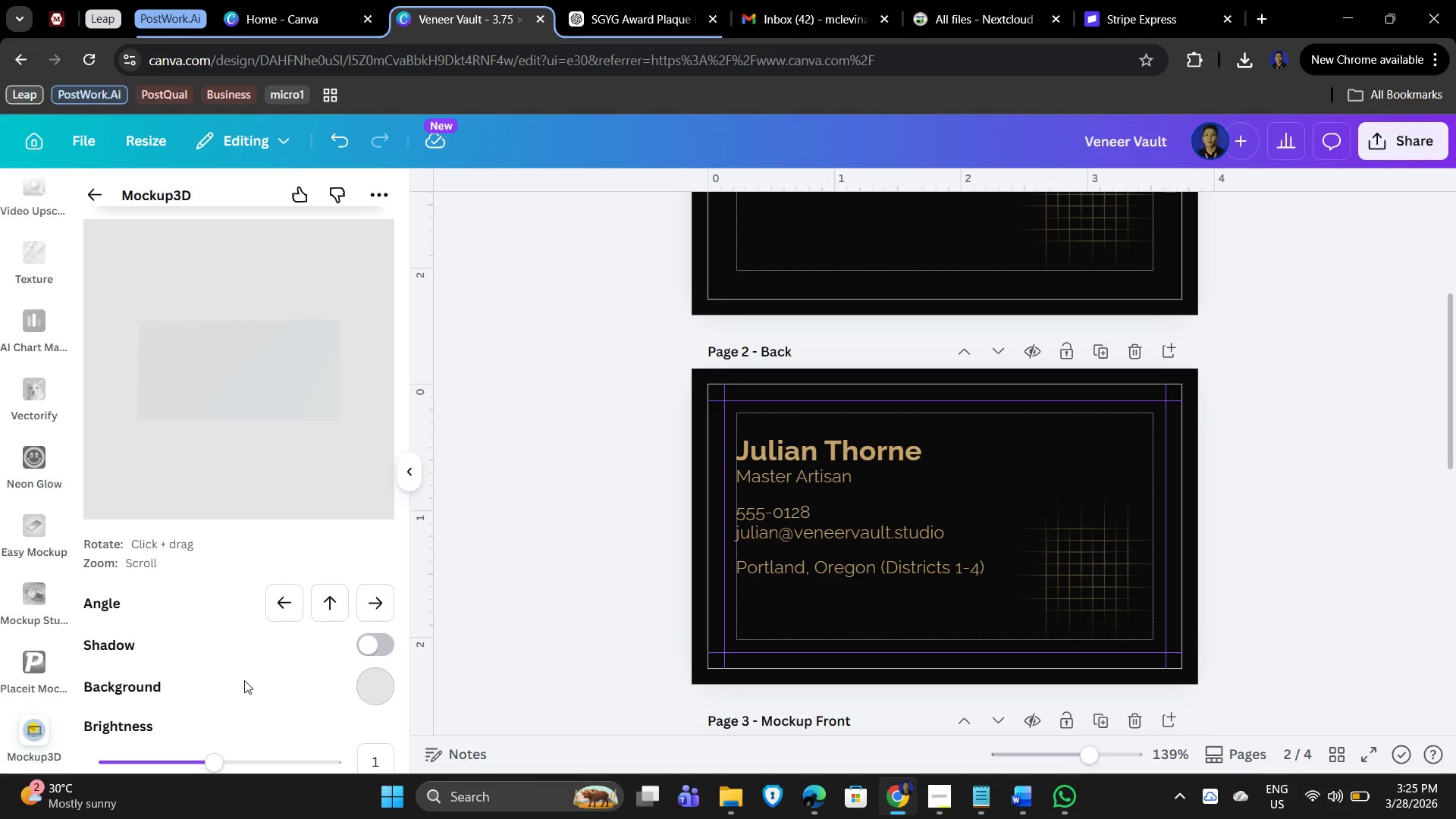 
mouse_move([367, 689])
 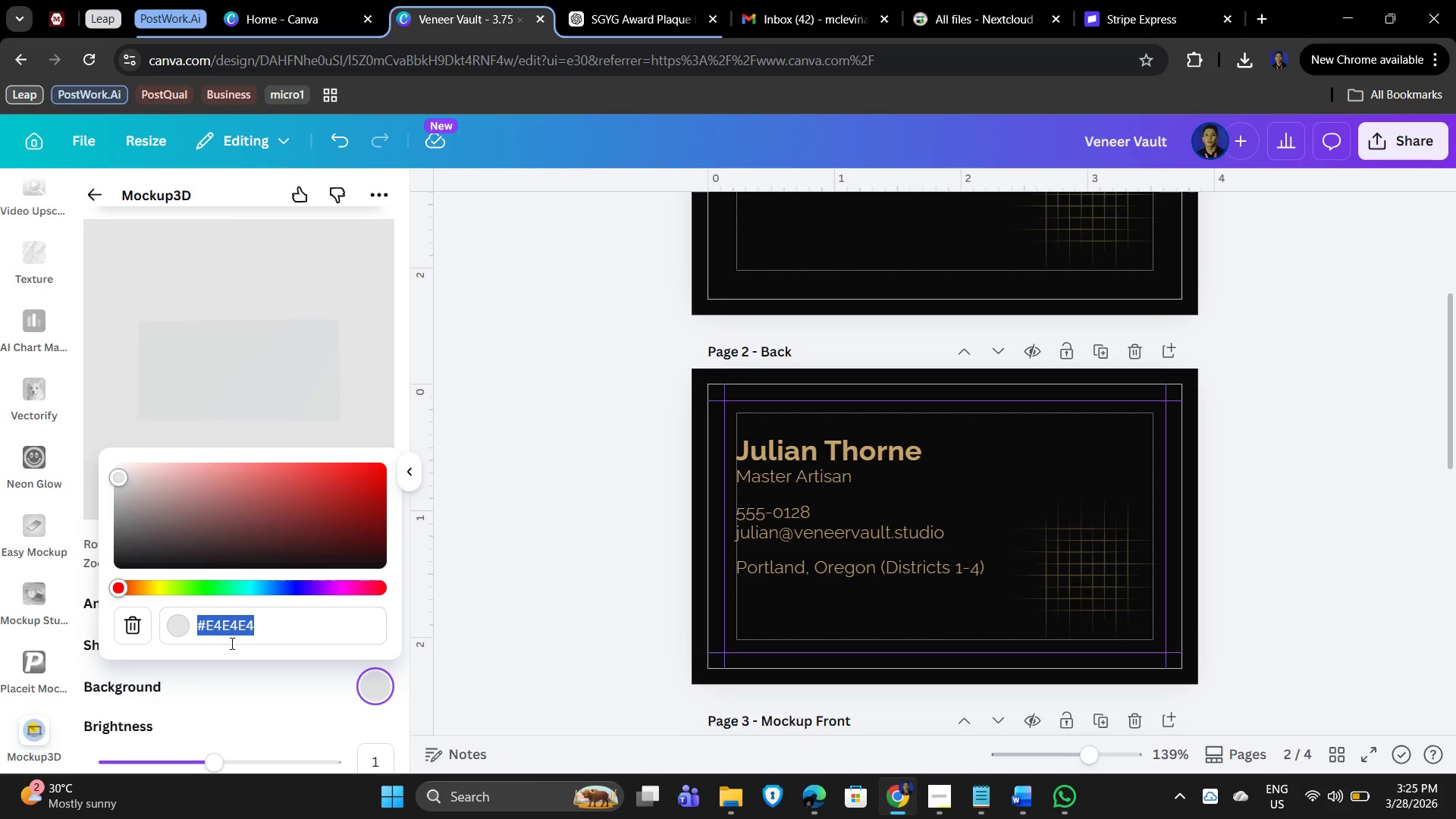 
left_click([222, 697])
 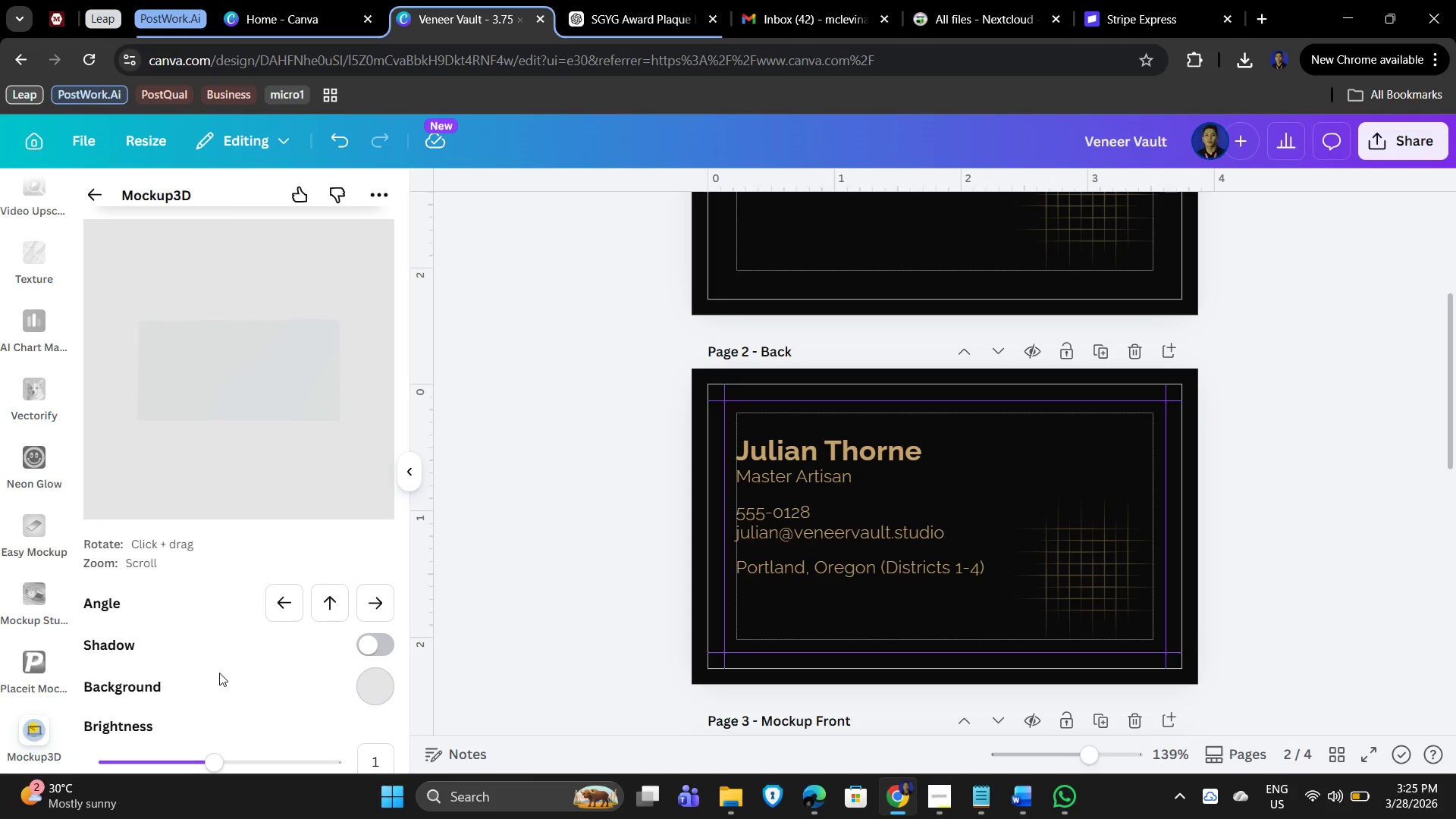 
scroll: coordinate [279, 670], scroll_direction: down, amount: 3.0
 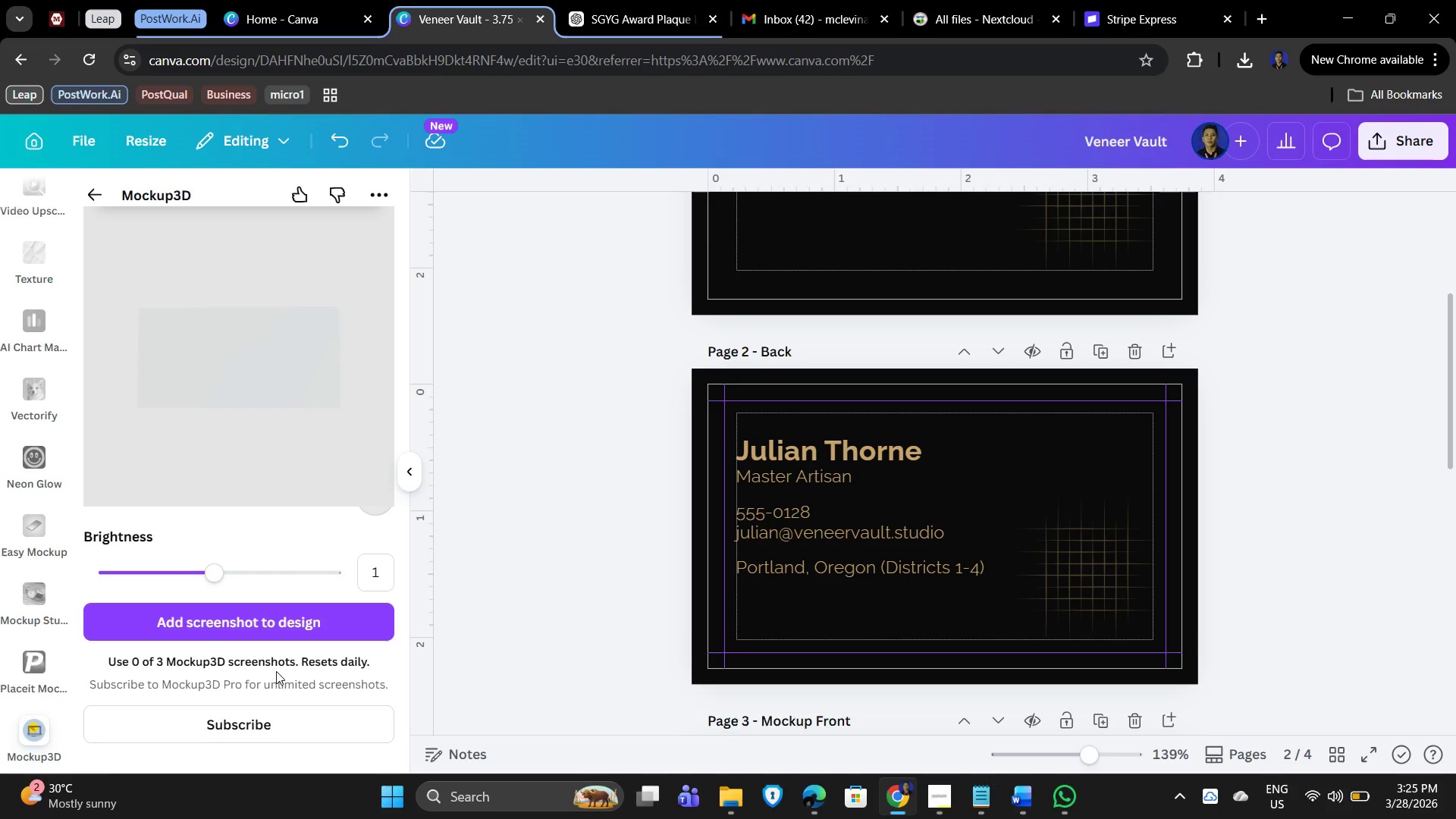 
scroll: coordinate [926, 441], scroll_direction: up, amount: 11.0
 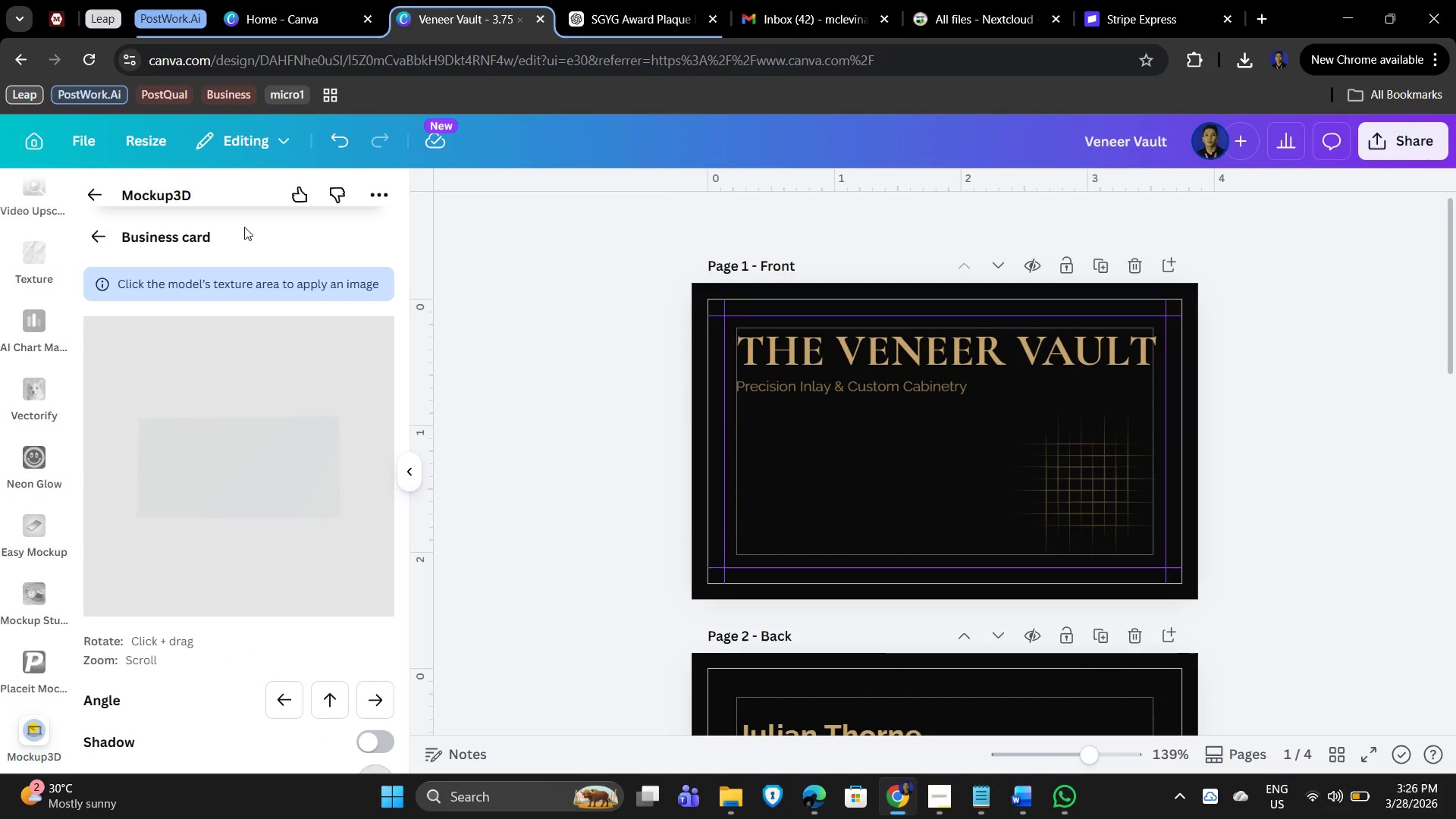 
left_click([94, 234])
 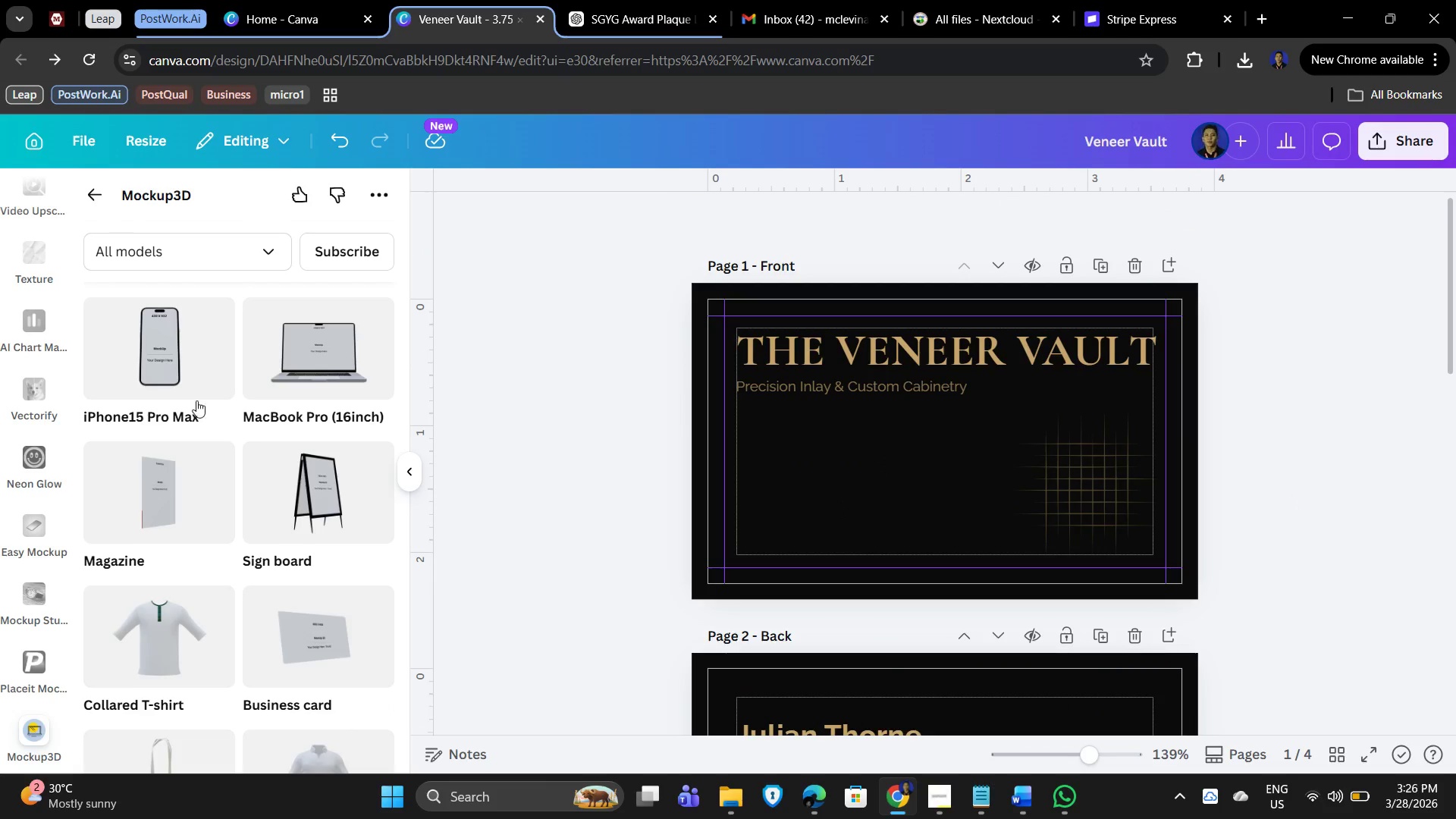 
scroll: coordinate [217, 547], scroll_direction: down, amount: 7.0
 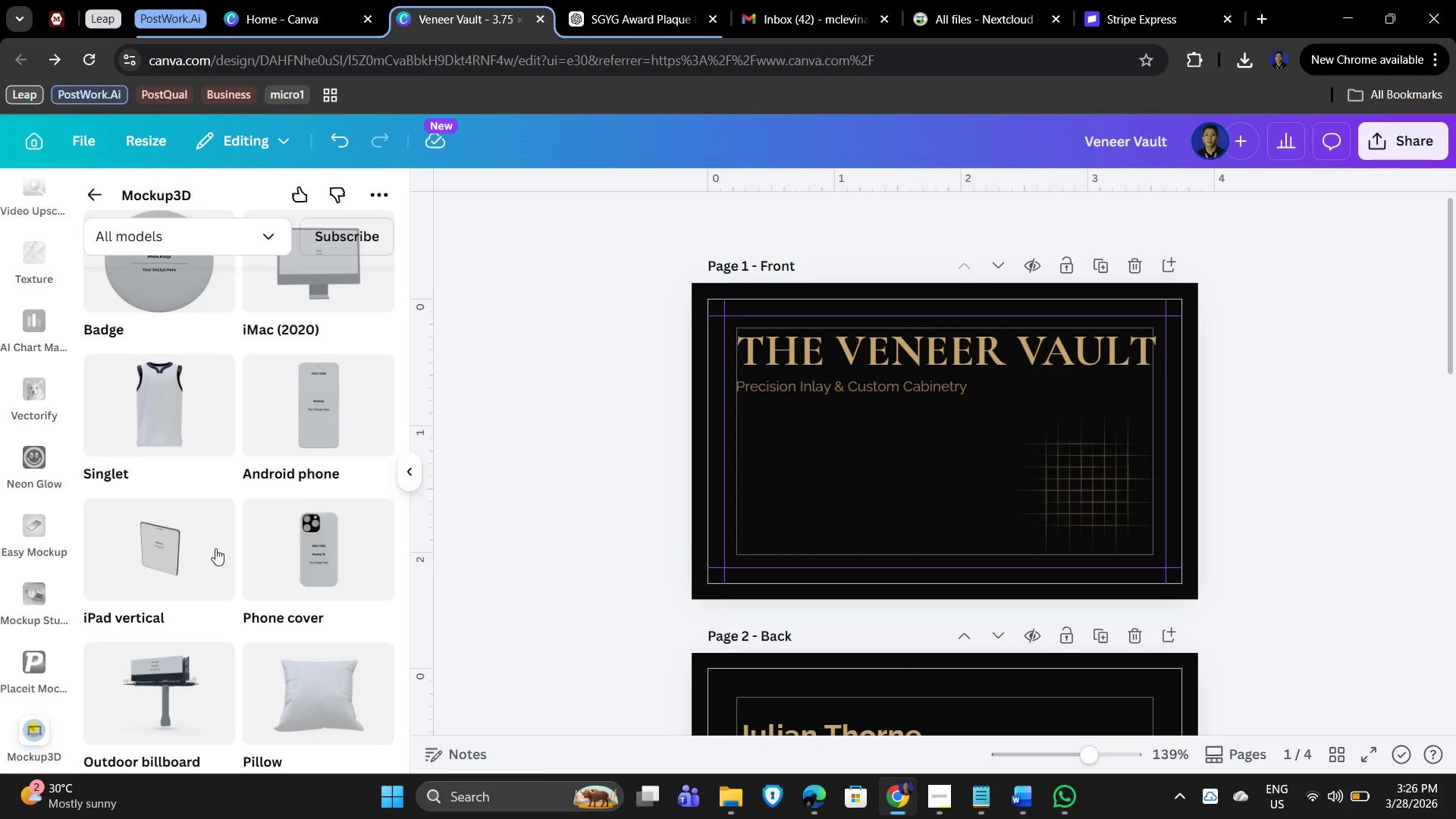 
scroll: coordinate [215, 548], scroll_direction: none, amount: 0.0
 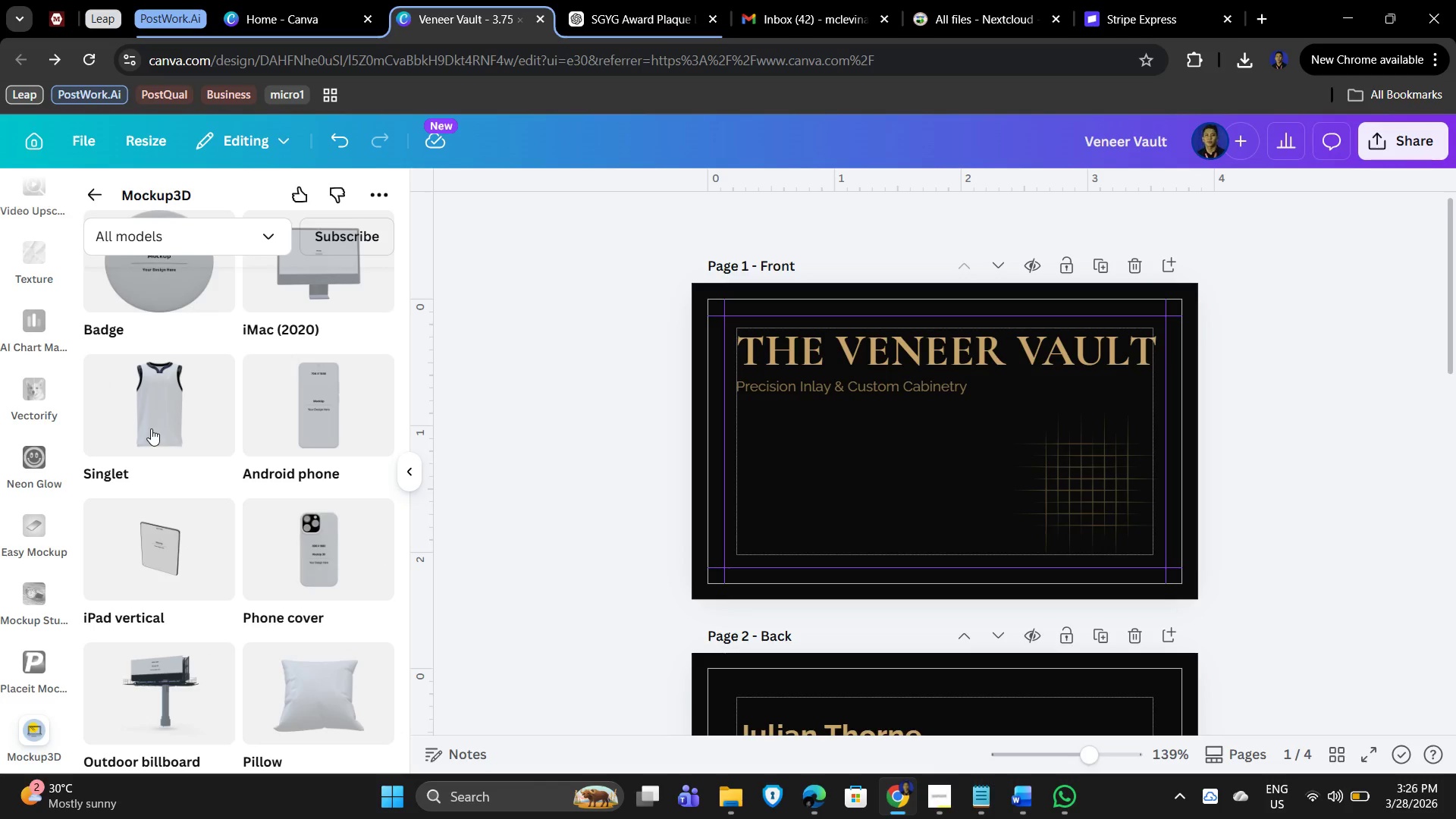 
scroll: coordinate [199, 512], scroll_direction: down, amount: 5.0
 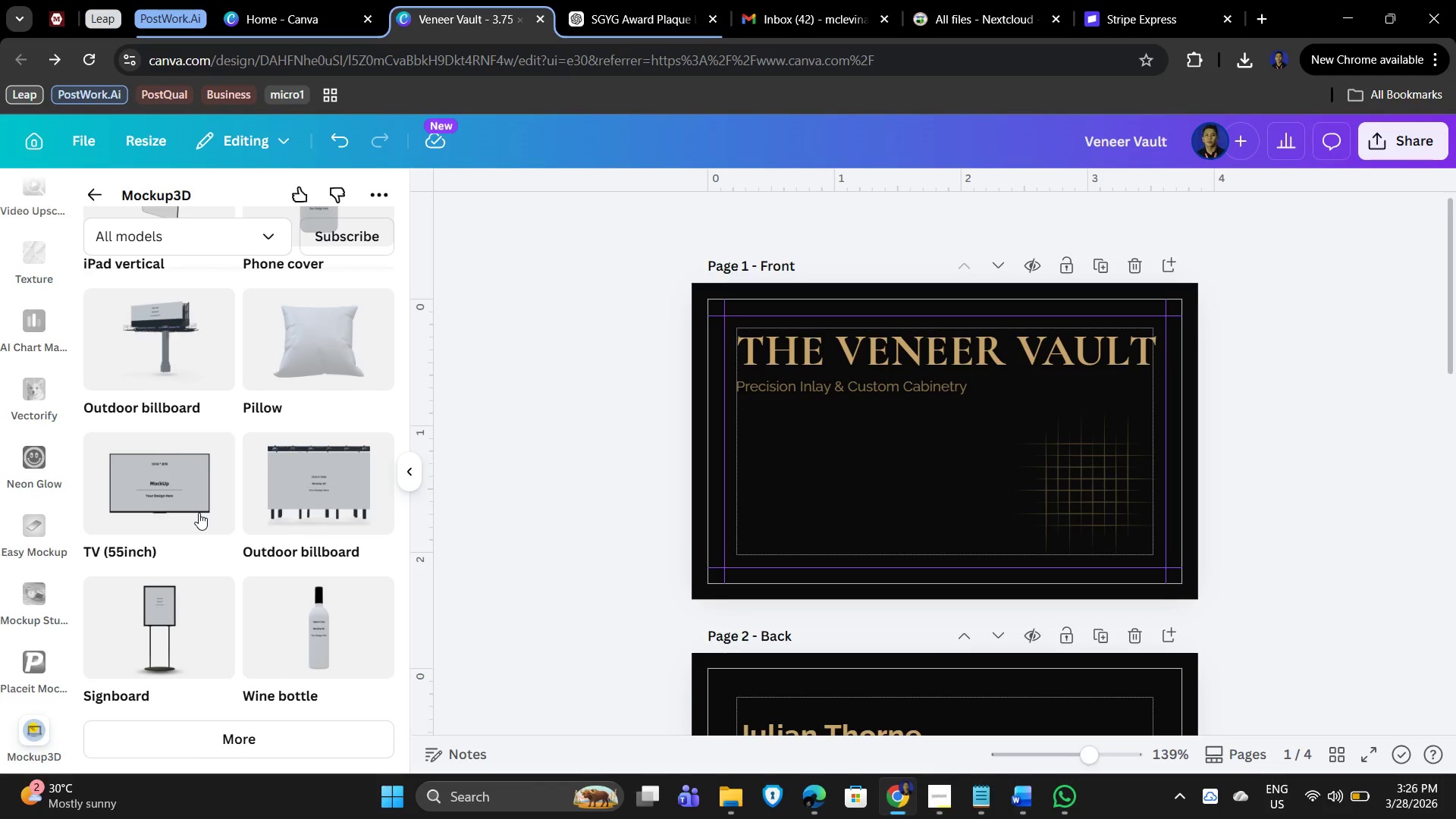 
scroll: coordinate [199, 513], scroll_direction: up, amount: 14.0
 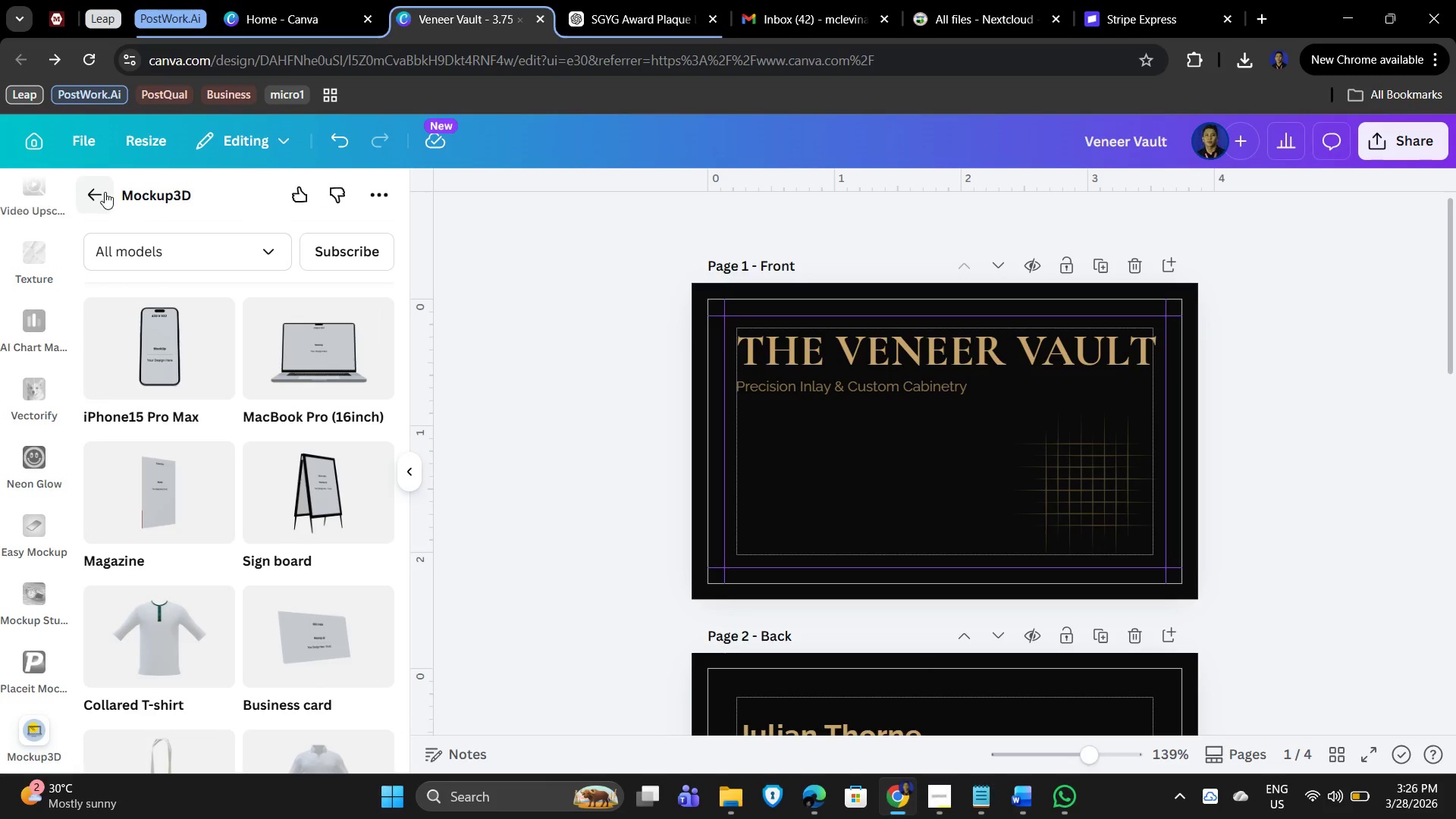 
left_click([104, 193])
 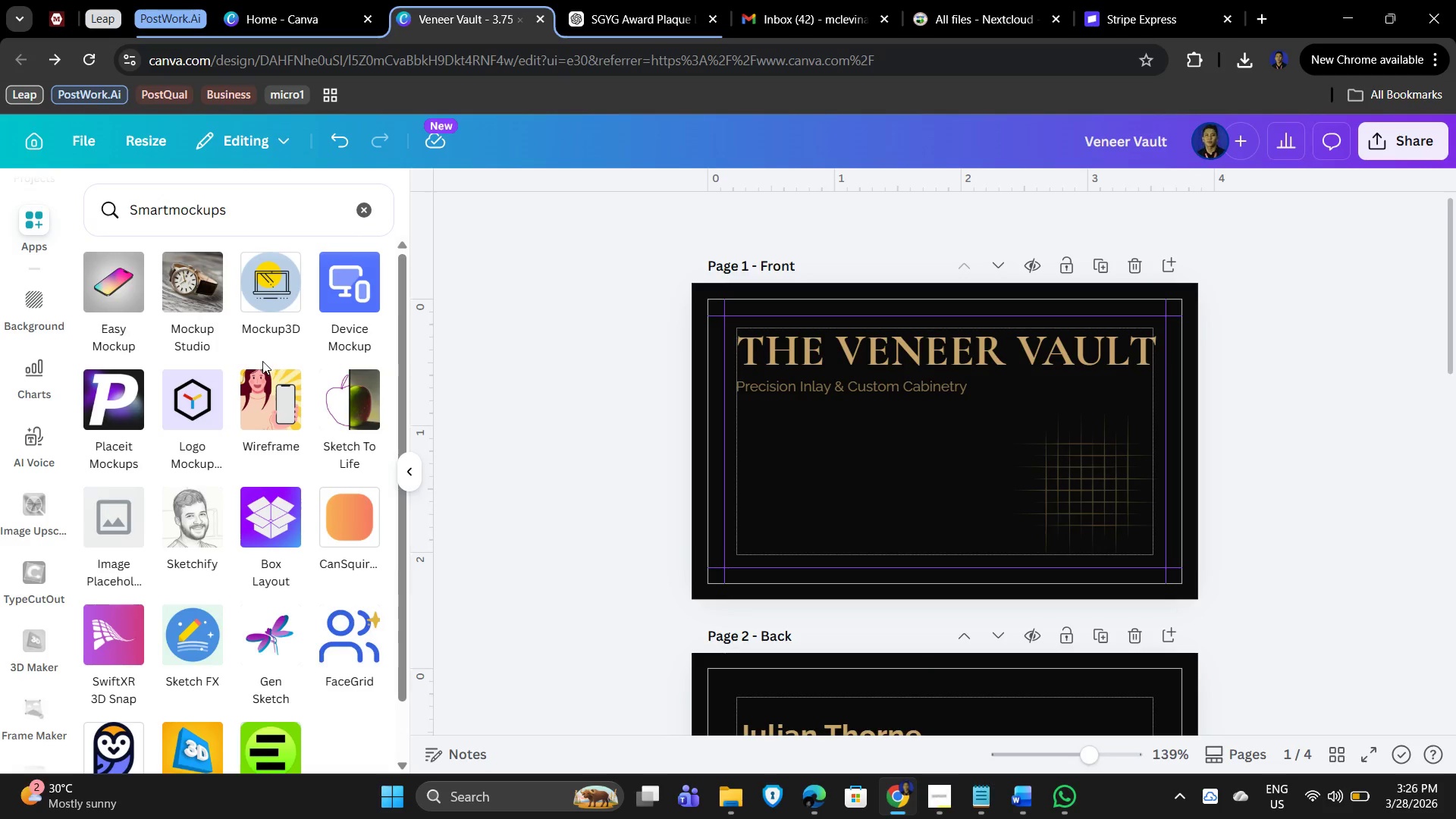 
scroll: coordinate [306, 413], scroll_direction: up, amount: 3.0
 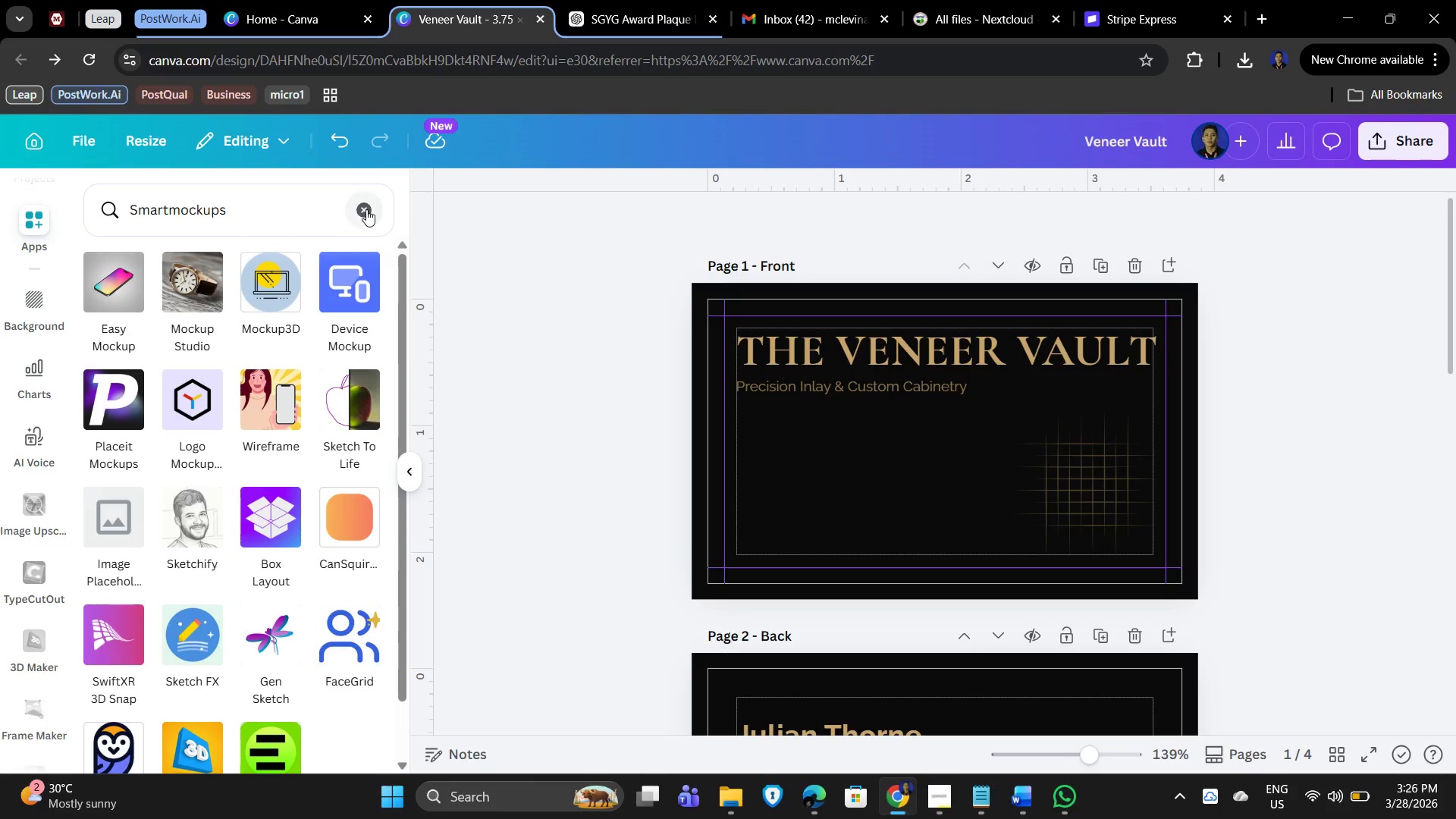 
left_click([366, 209])
 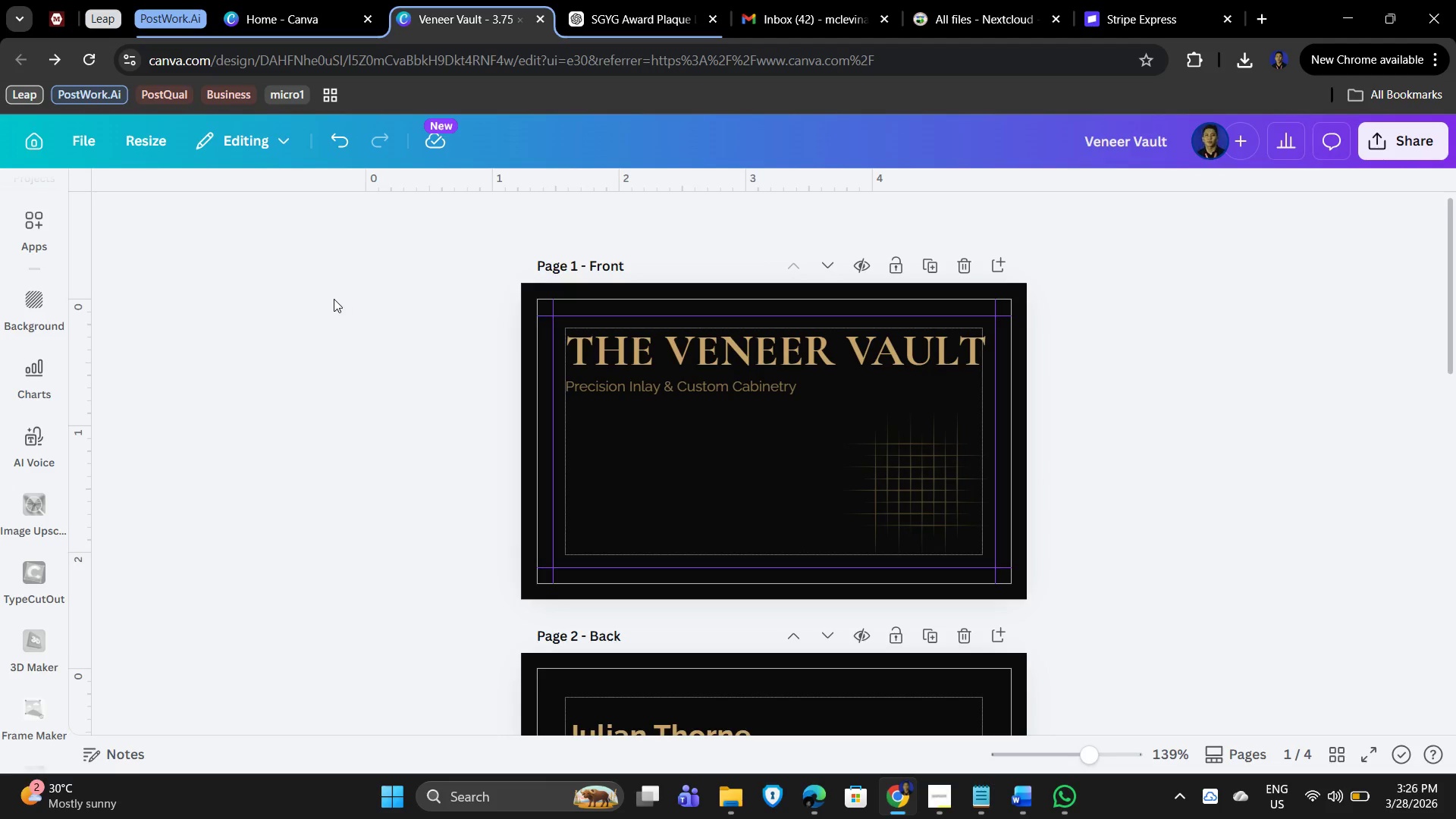 
scroll: coordinate [1231, 340], scroll_direction: up, amount: 3.0
 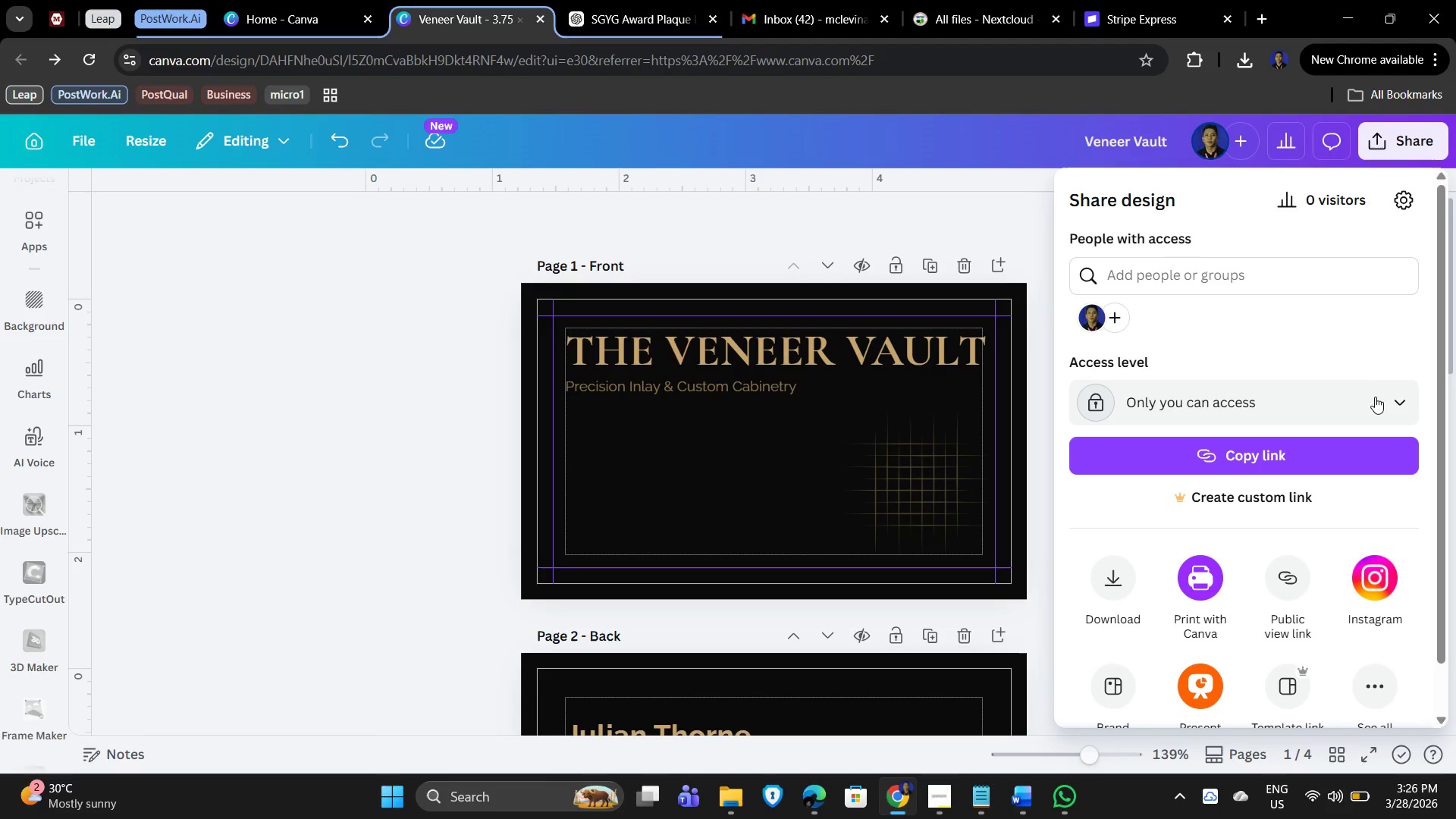 
left_click([1279, 523])
 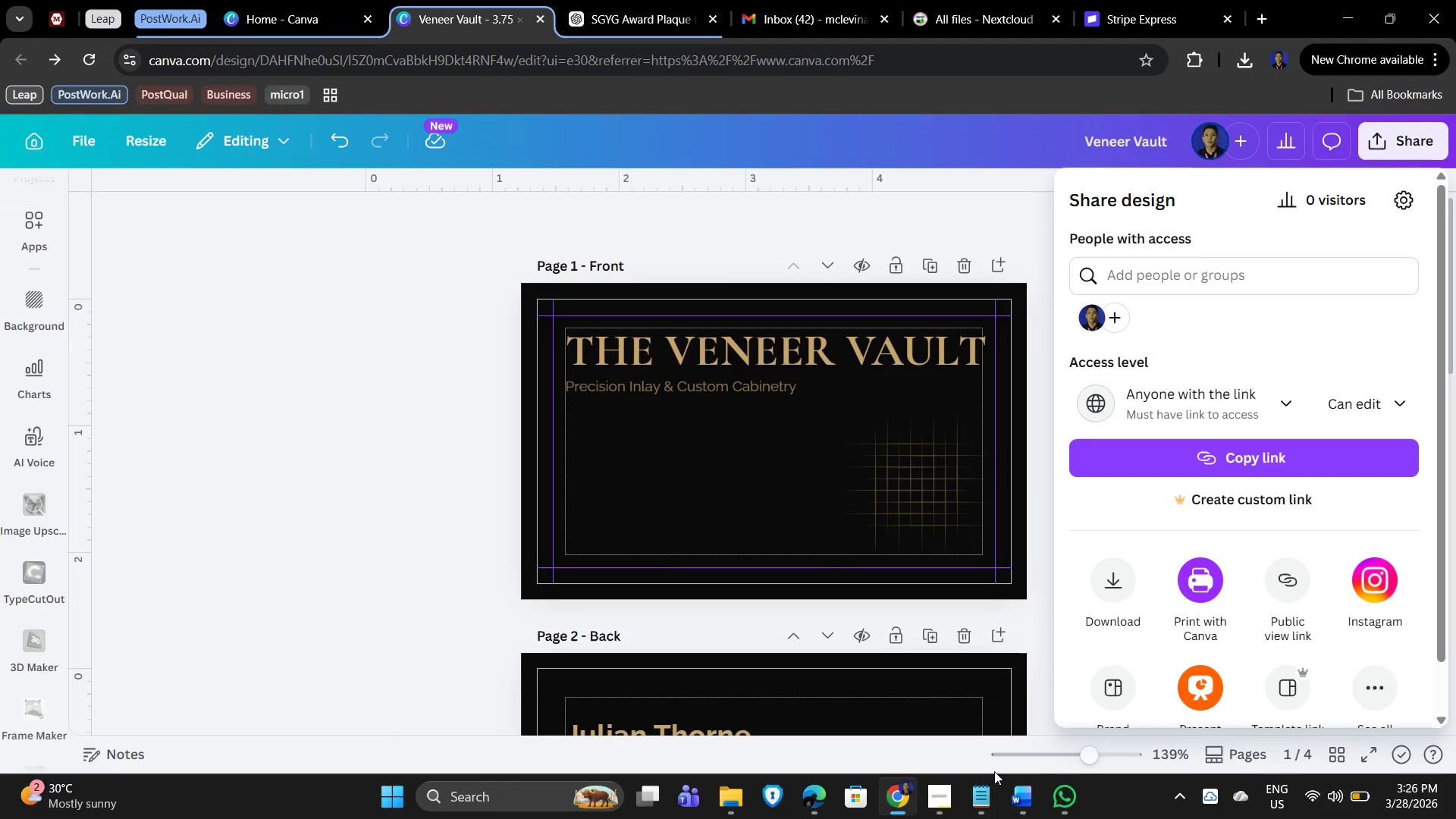 
left_click([982, 810])
 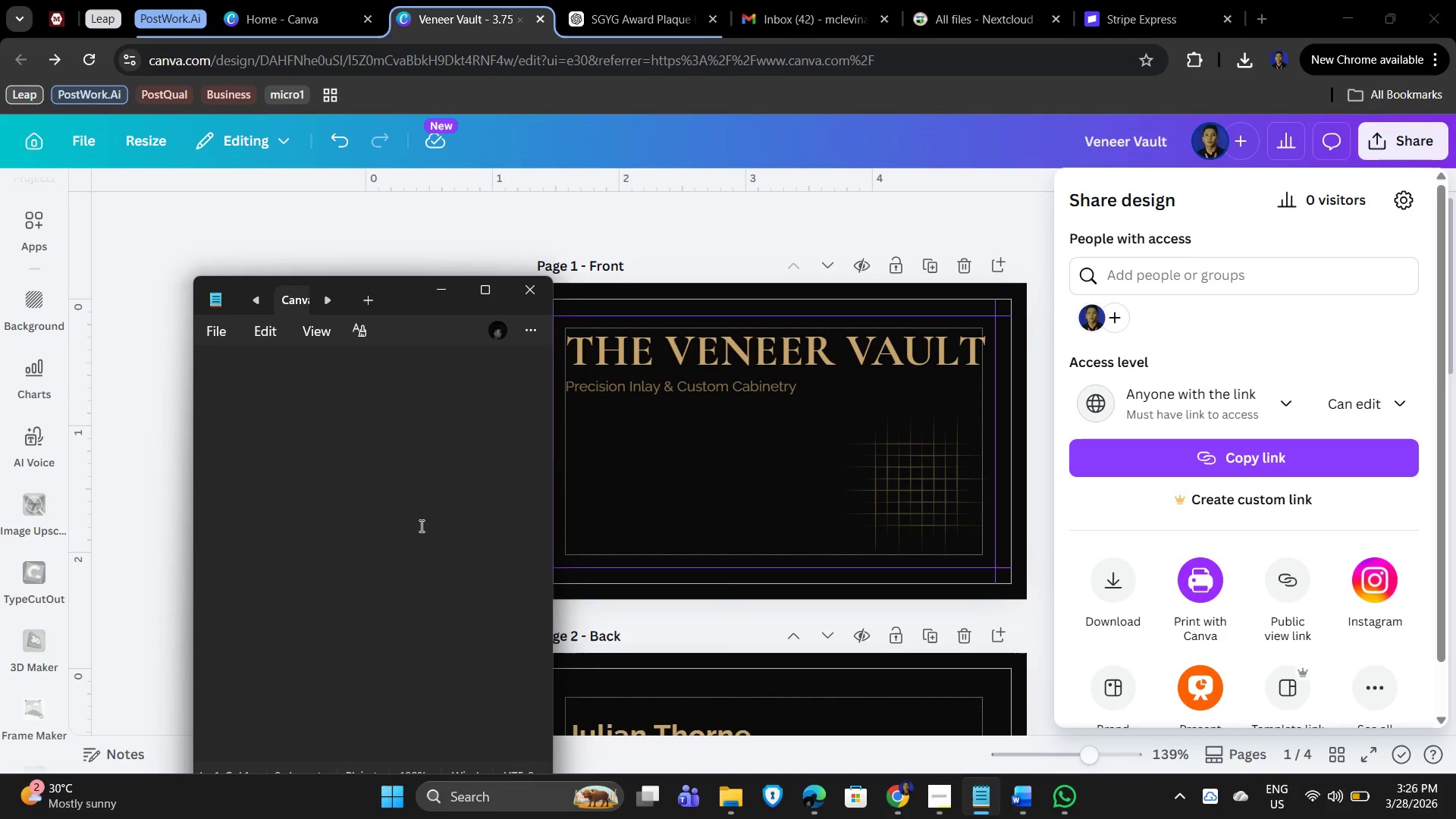 
left_click([342, 485])
 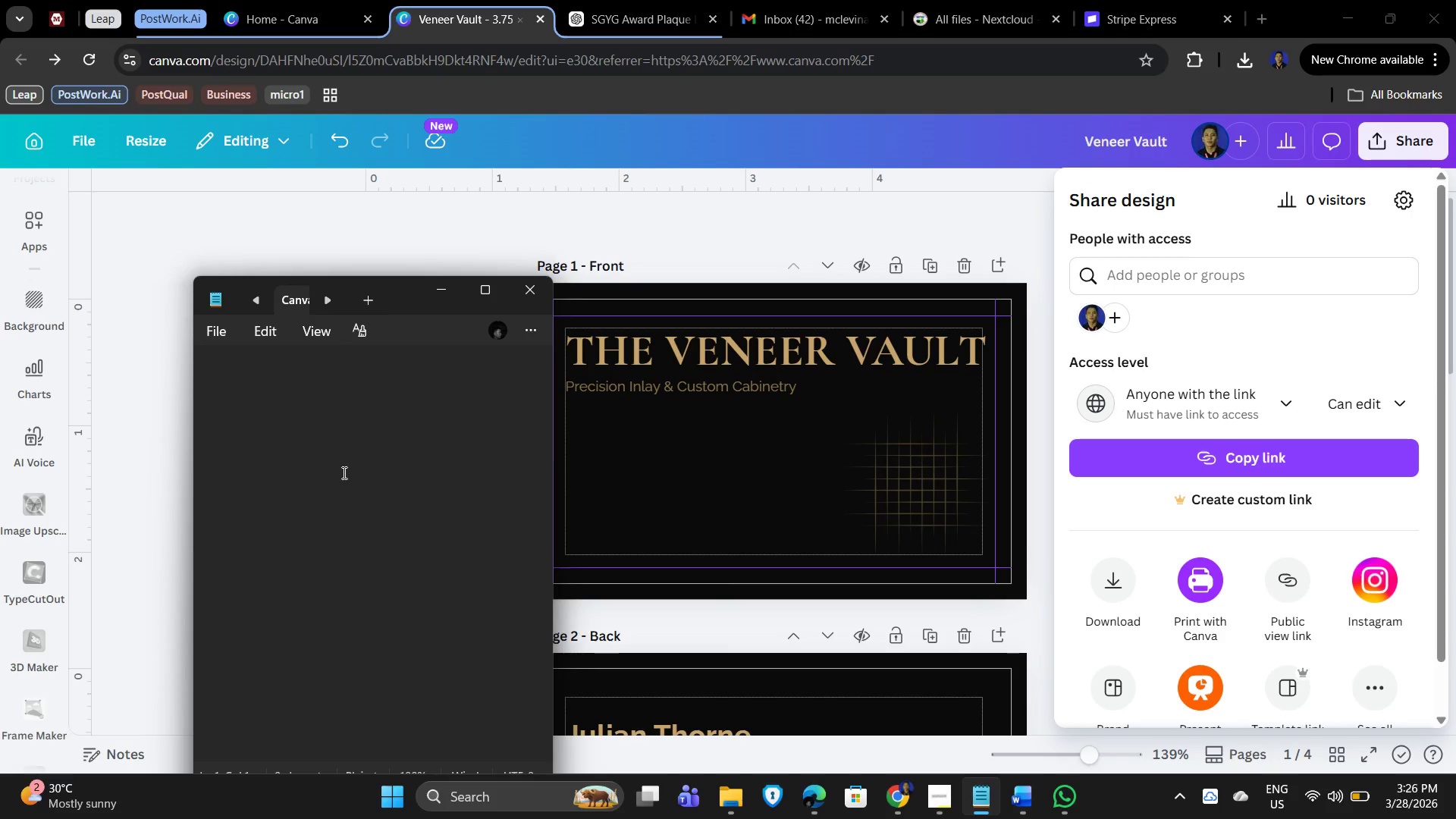 
key(Control+V)
 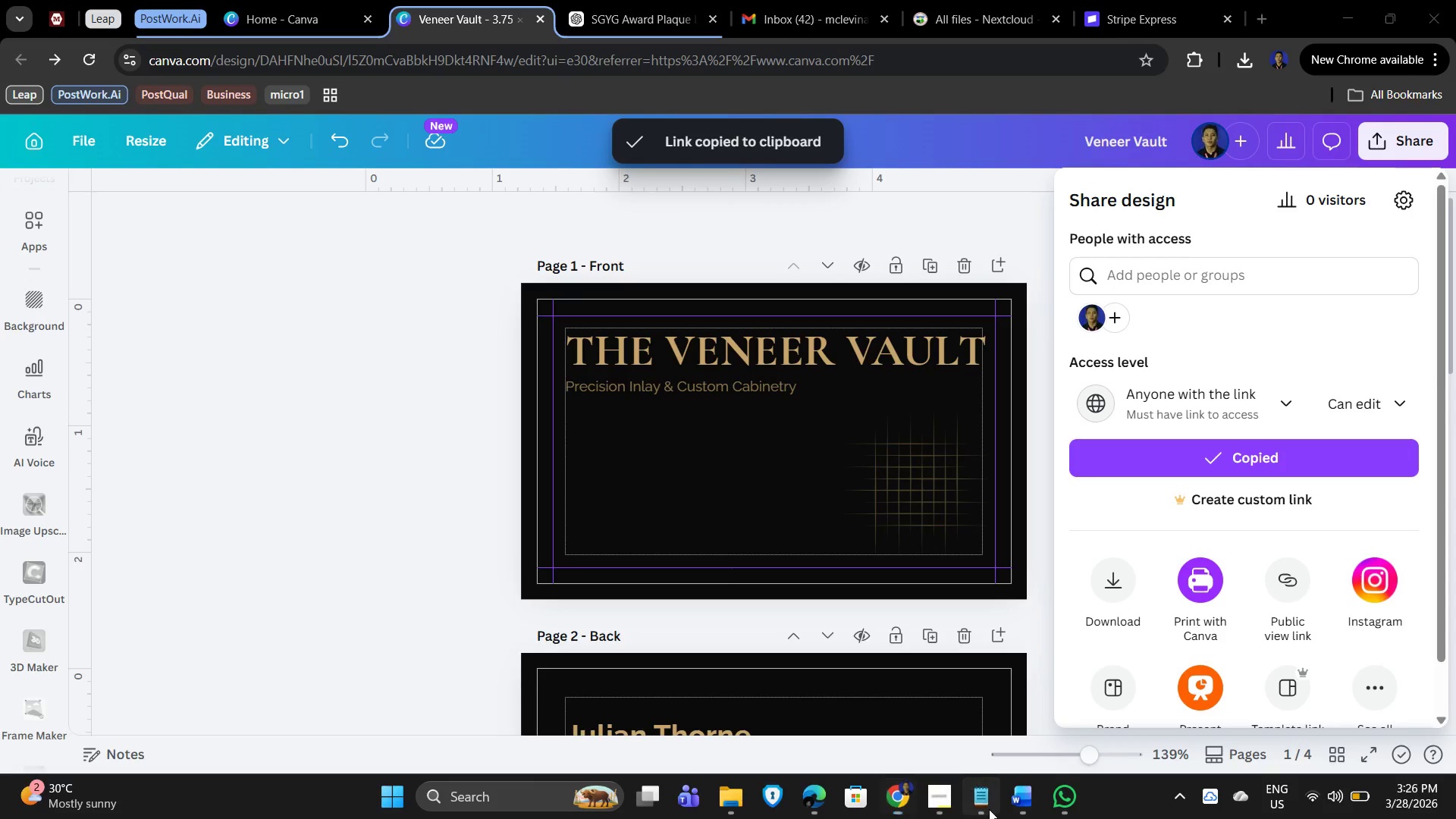 
wait(5.55)
 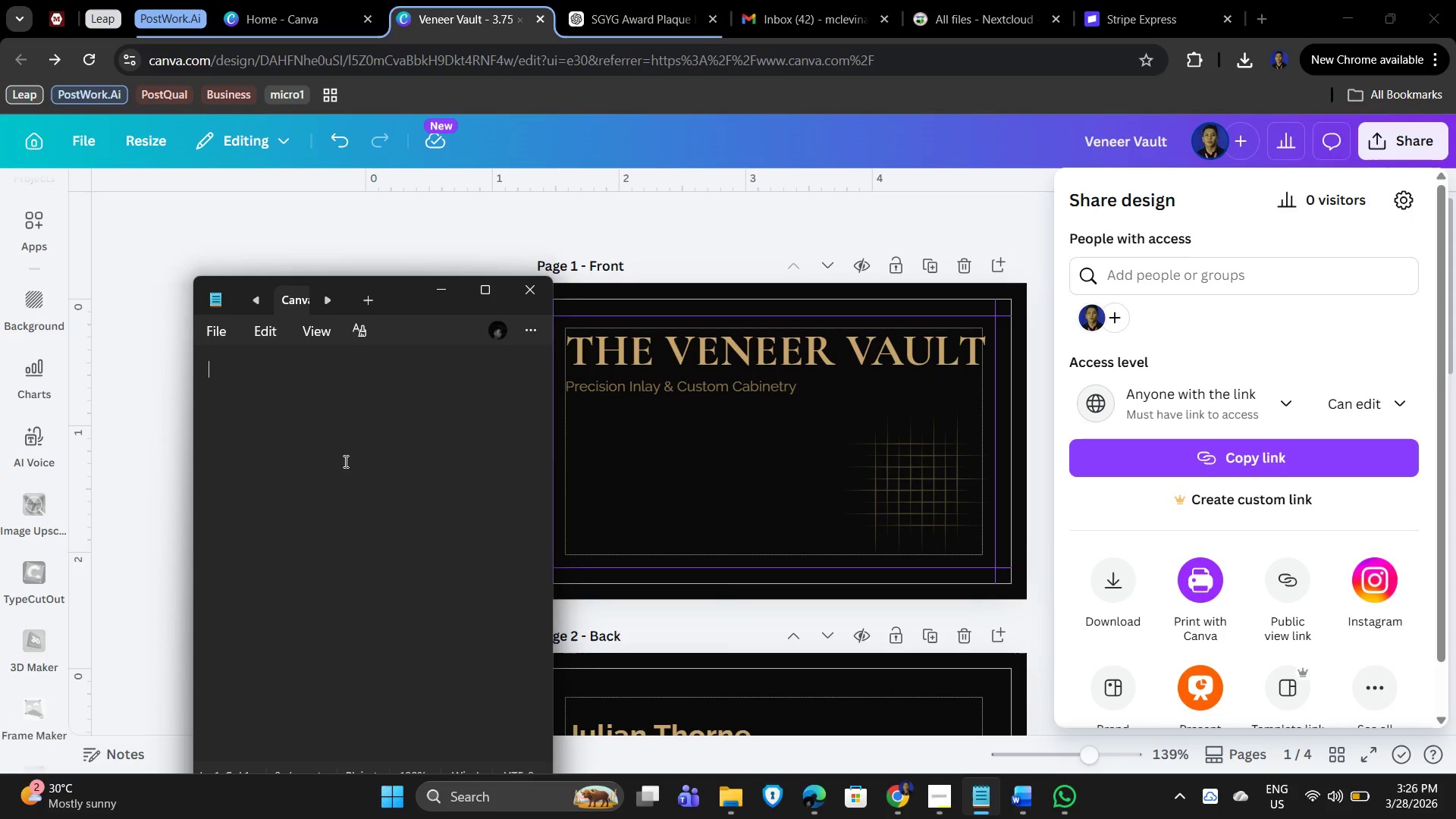 
left_click([266, 409])
 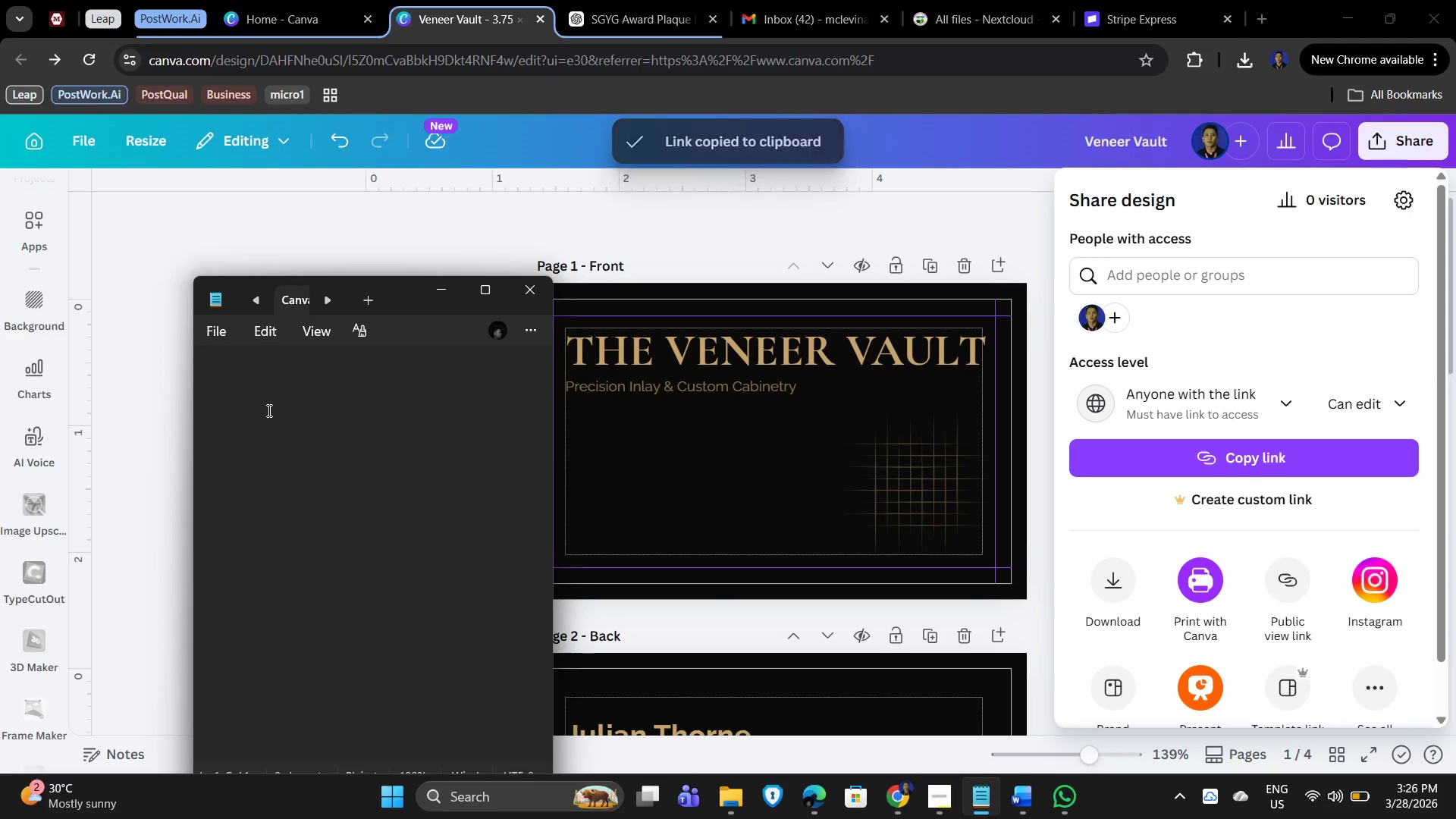 
key(Control+V)
 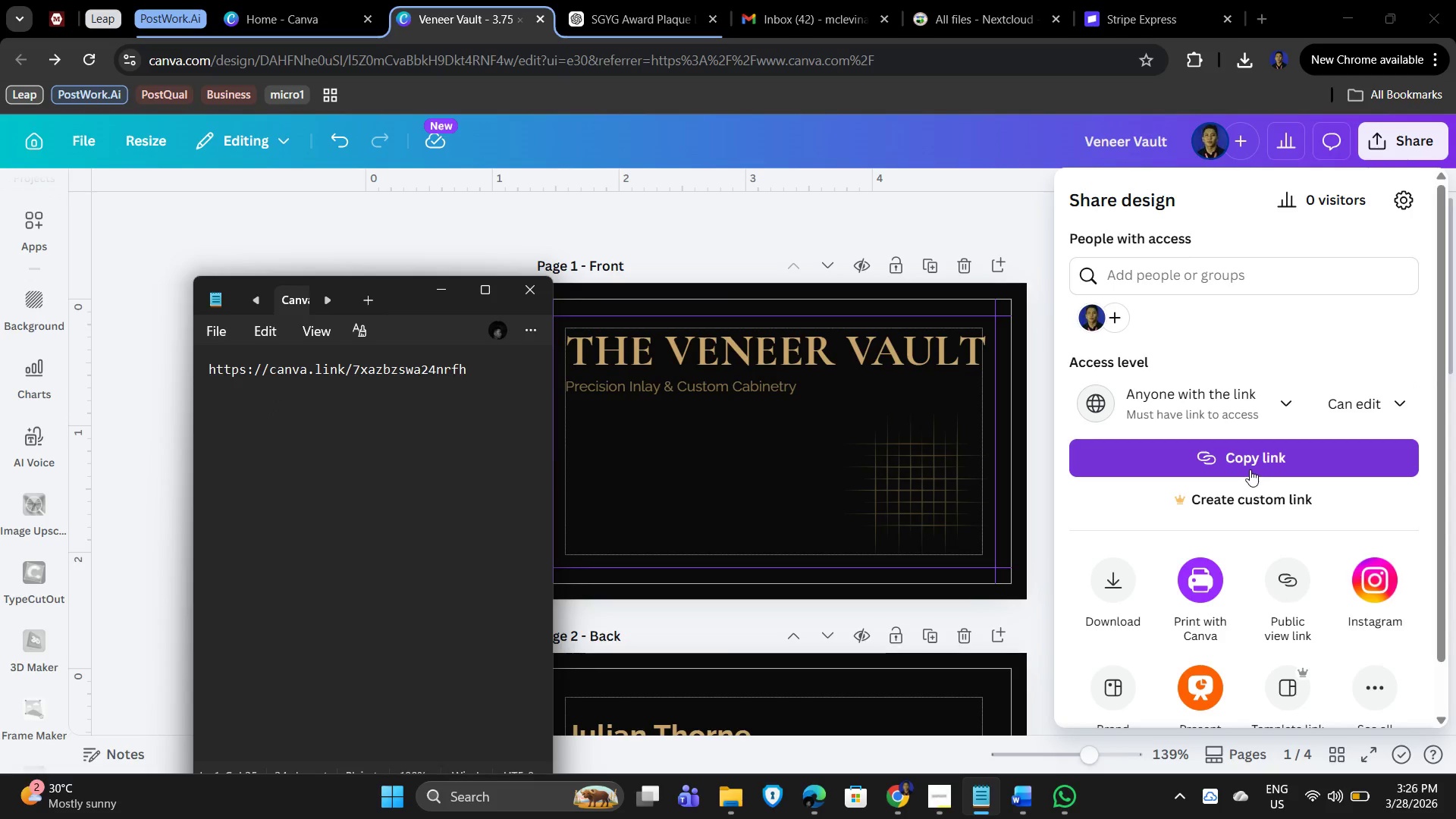 
wait(10.14)
 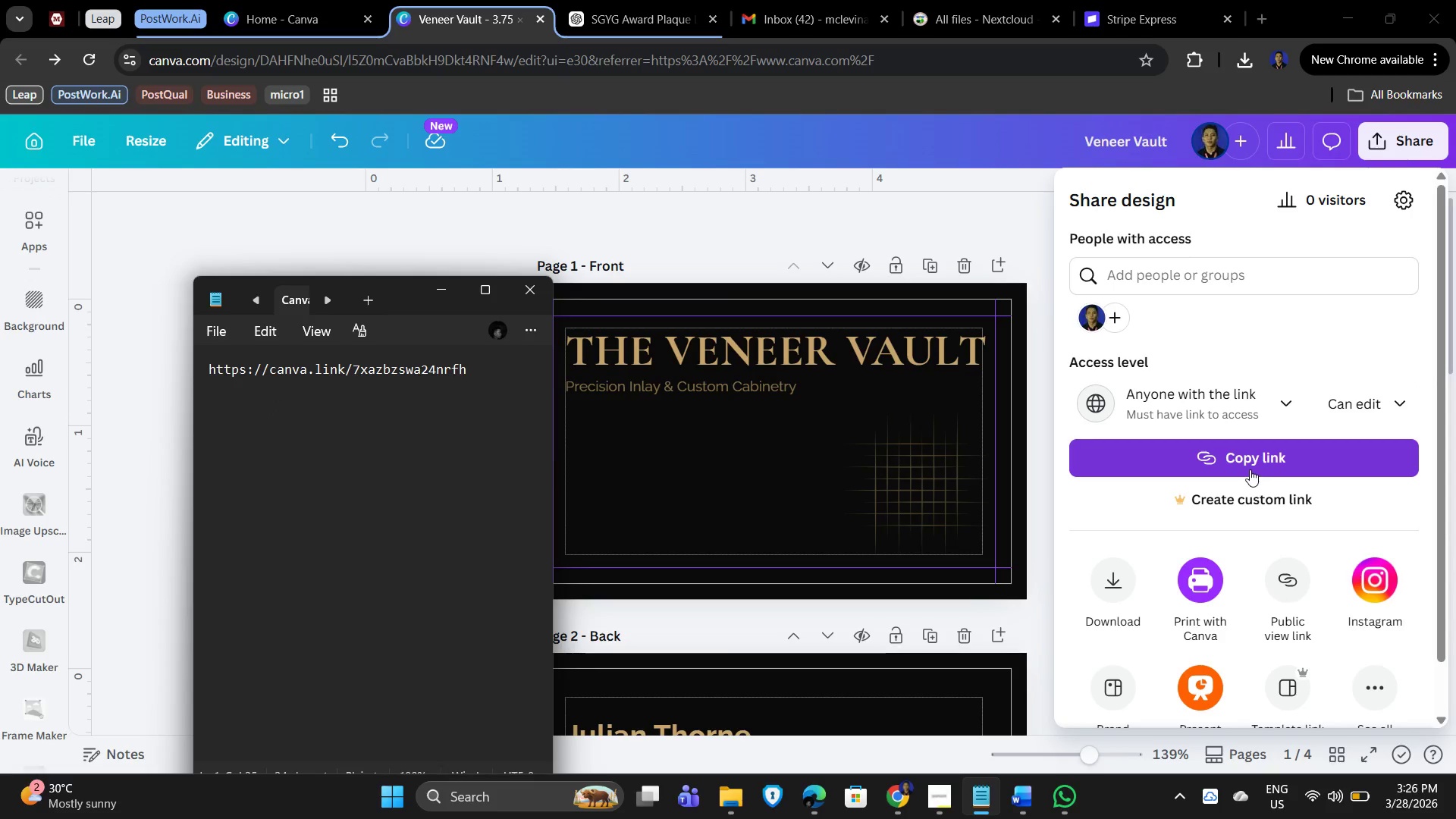 
left_click([1242, 500])
 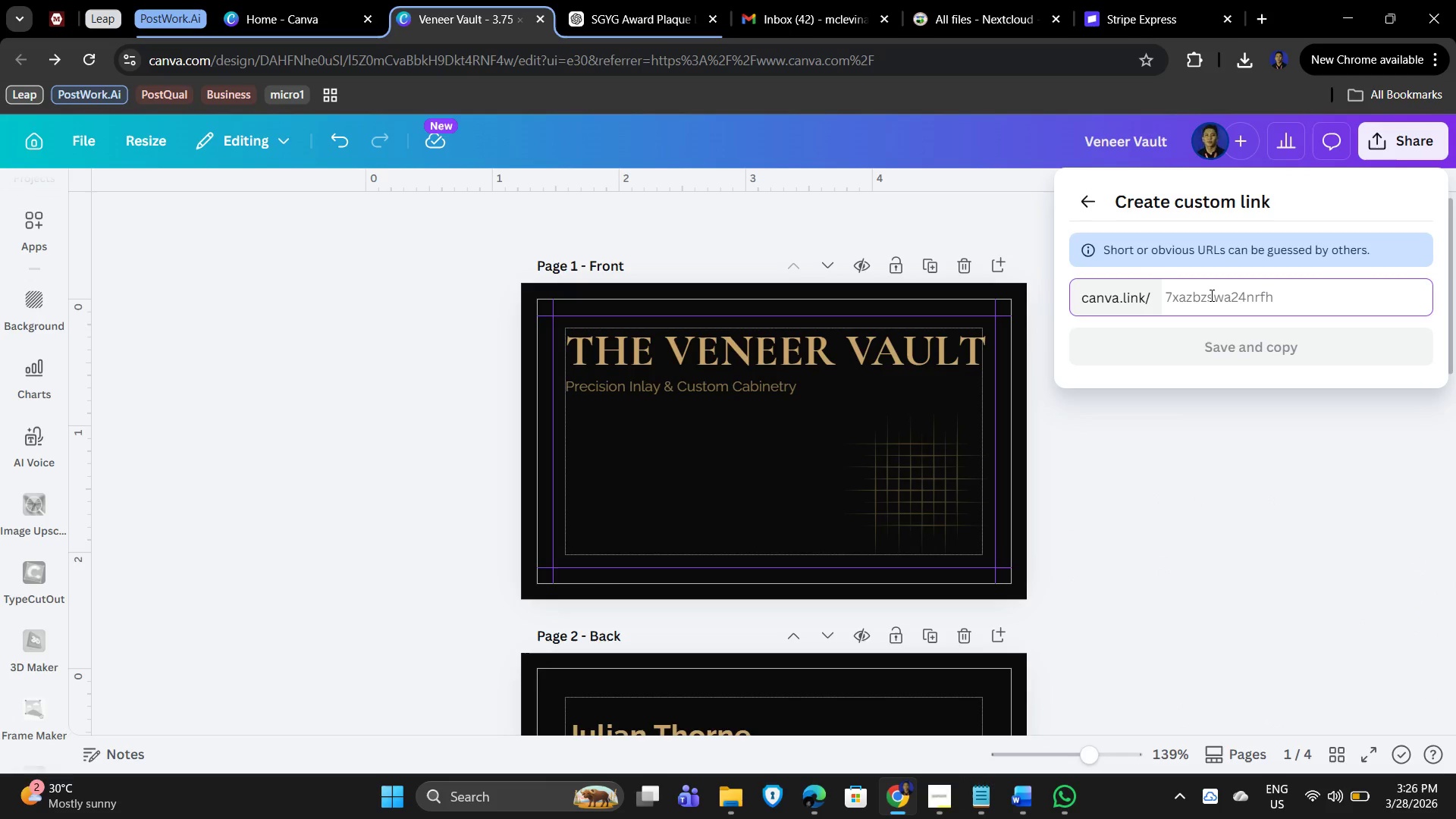 
wait(5.41)
 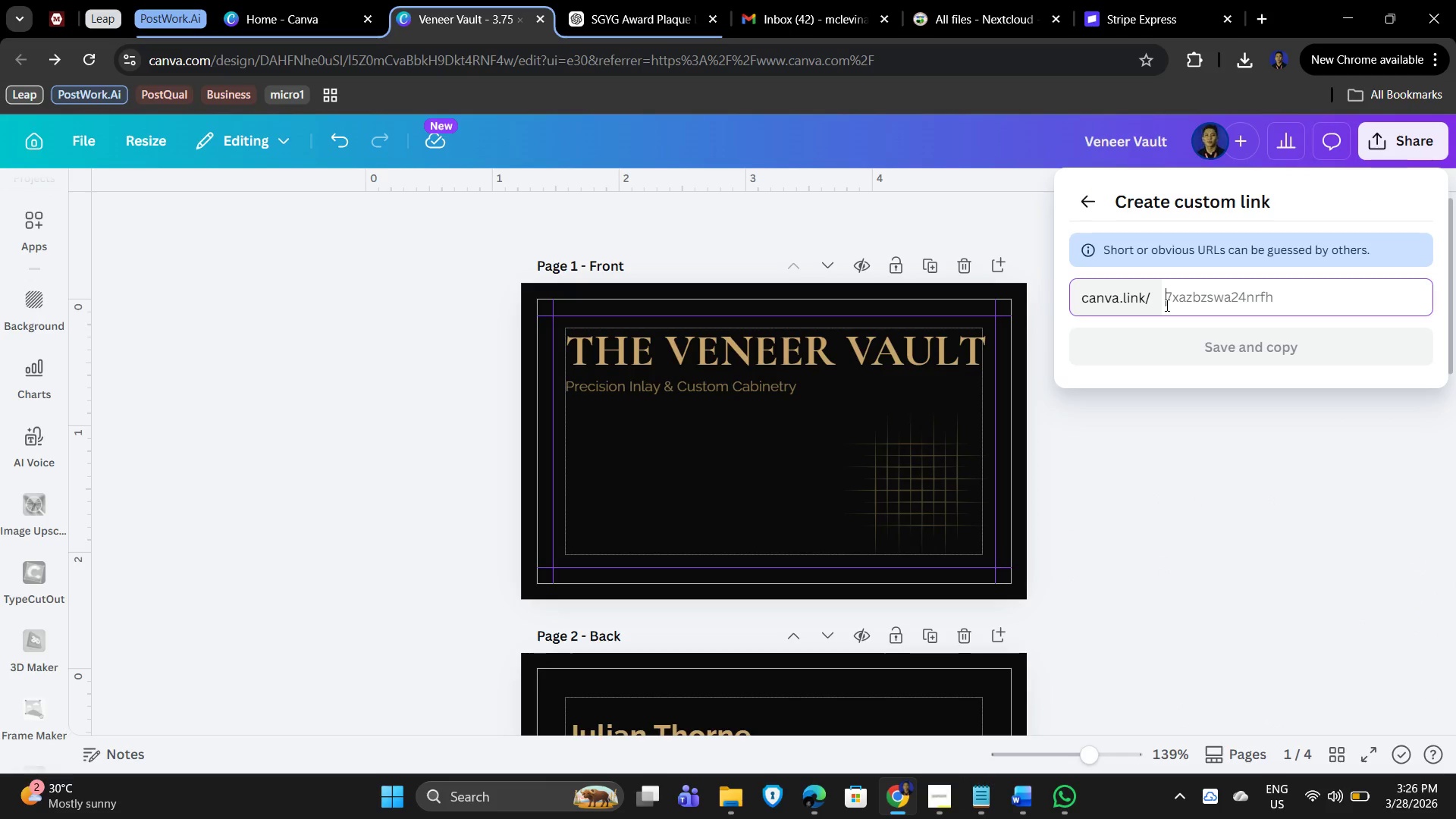 
type(veneervaulut)
key(Backspace)
key(Backspace)
type(t)
 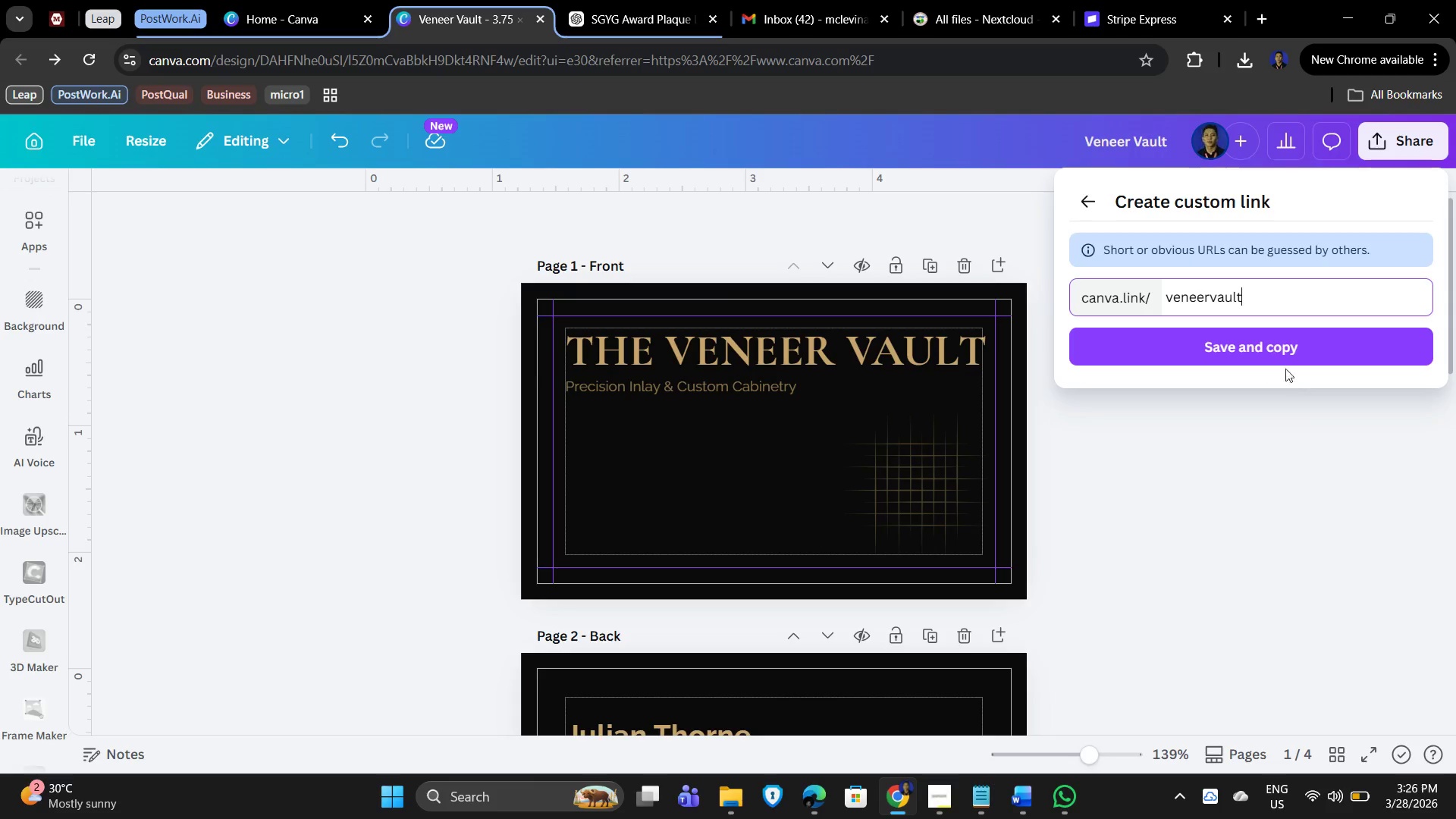 
left_click([1282, 345])
 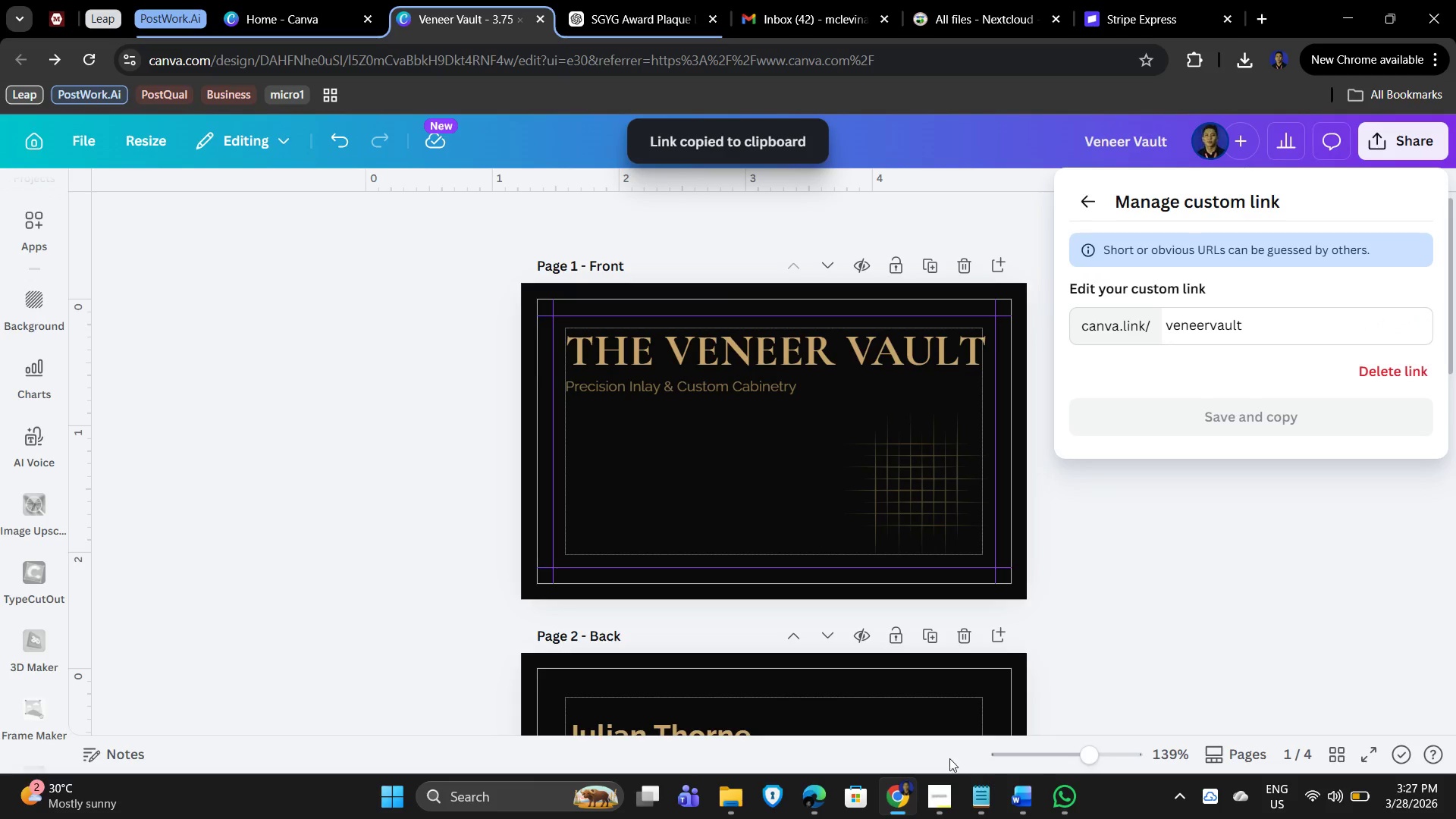 
wait(7.22)
 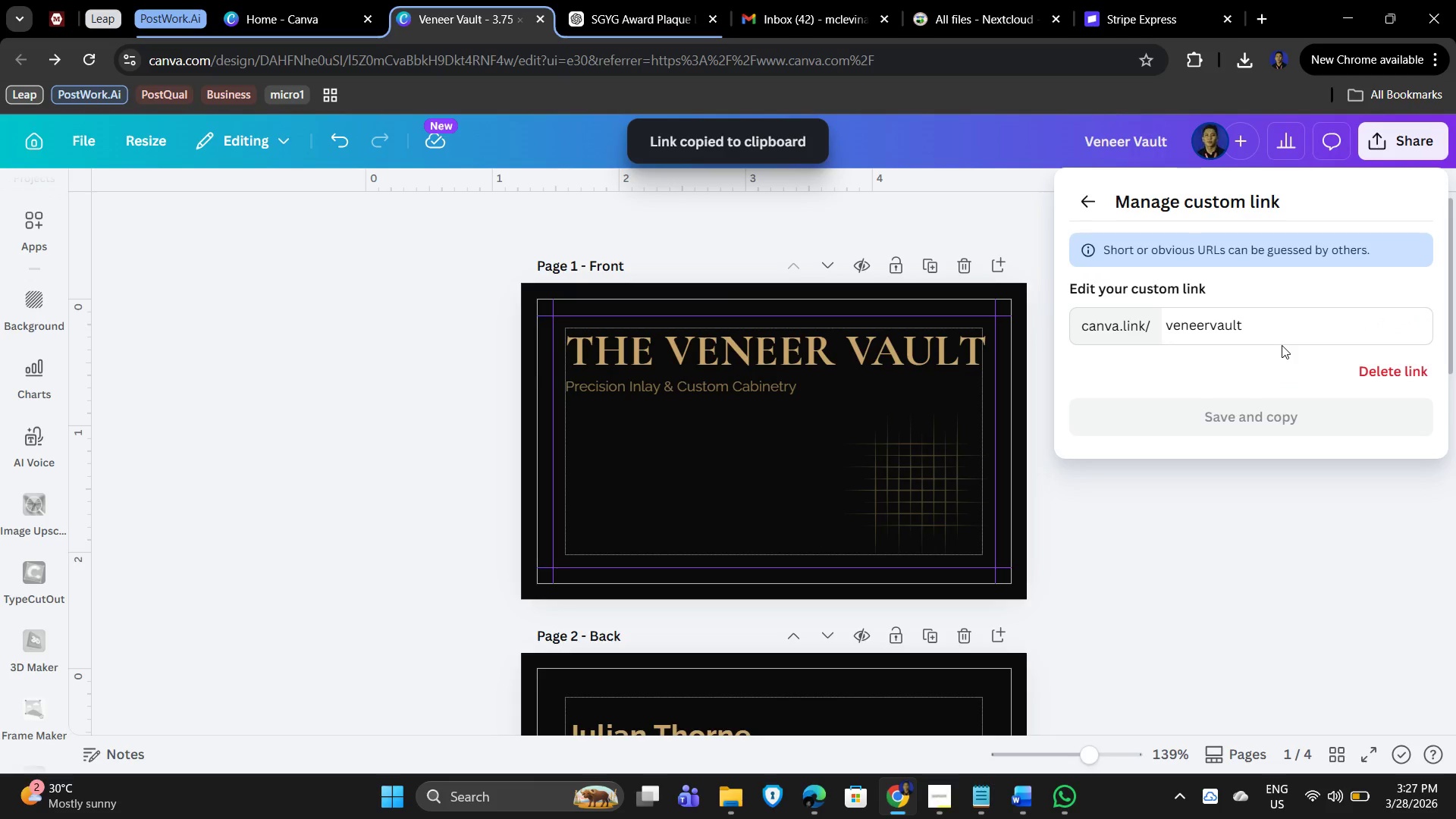 
mouse_move([823, 789])
 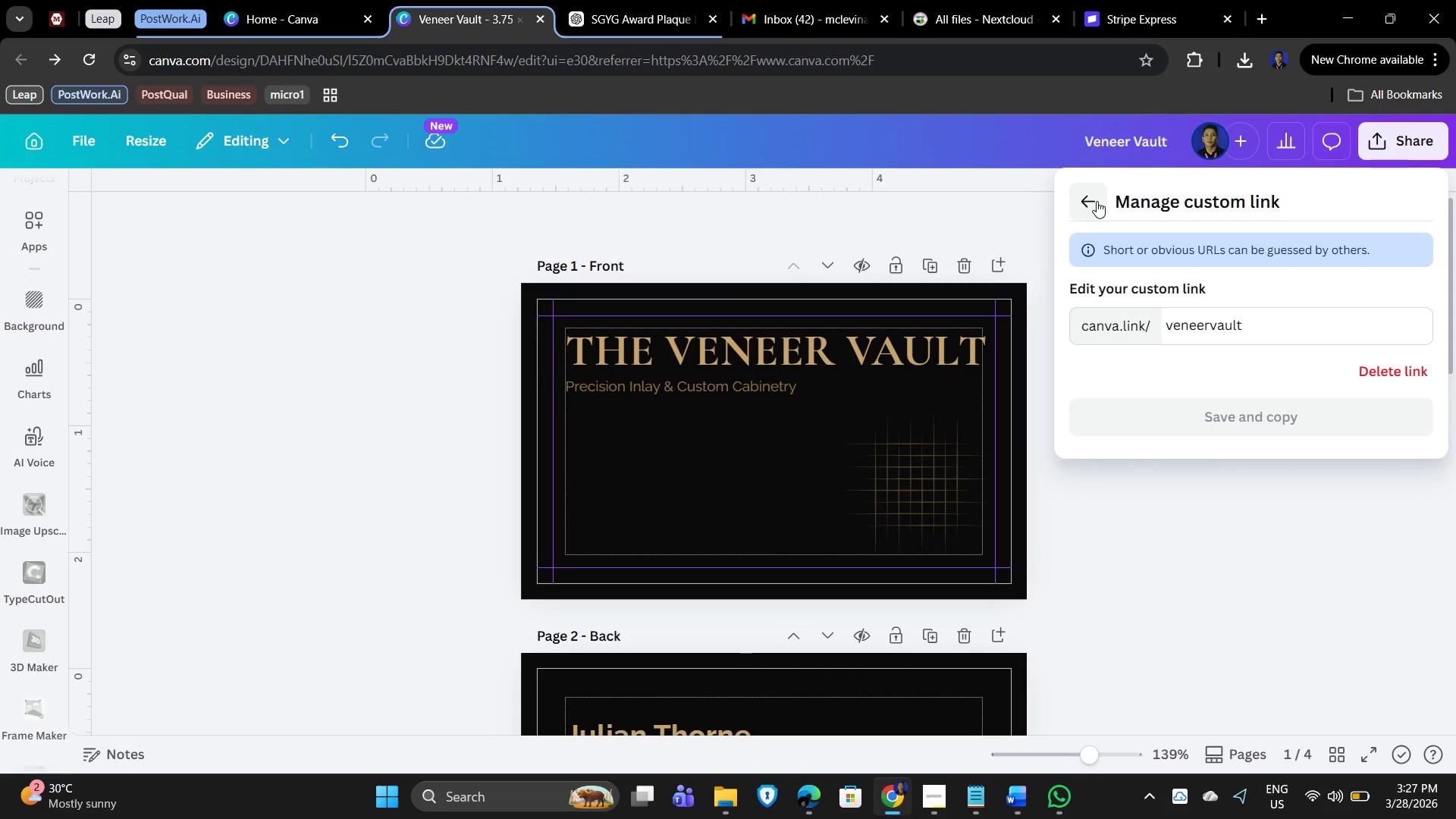 
left_click([1097, 201])
 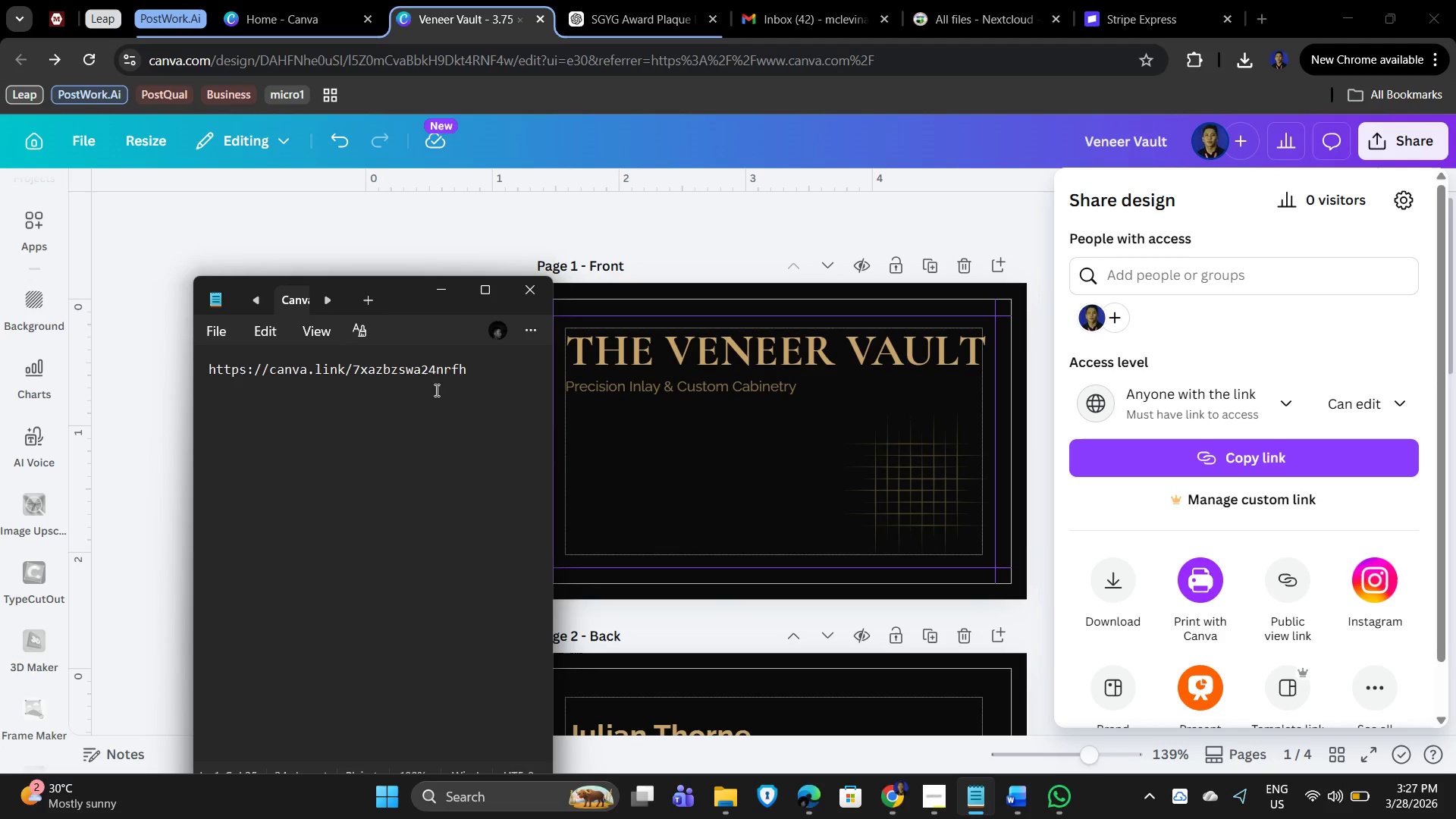 
key(NumpadEnter)
 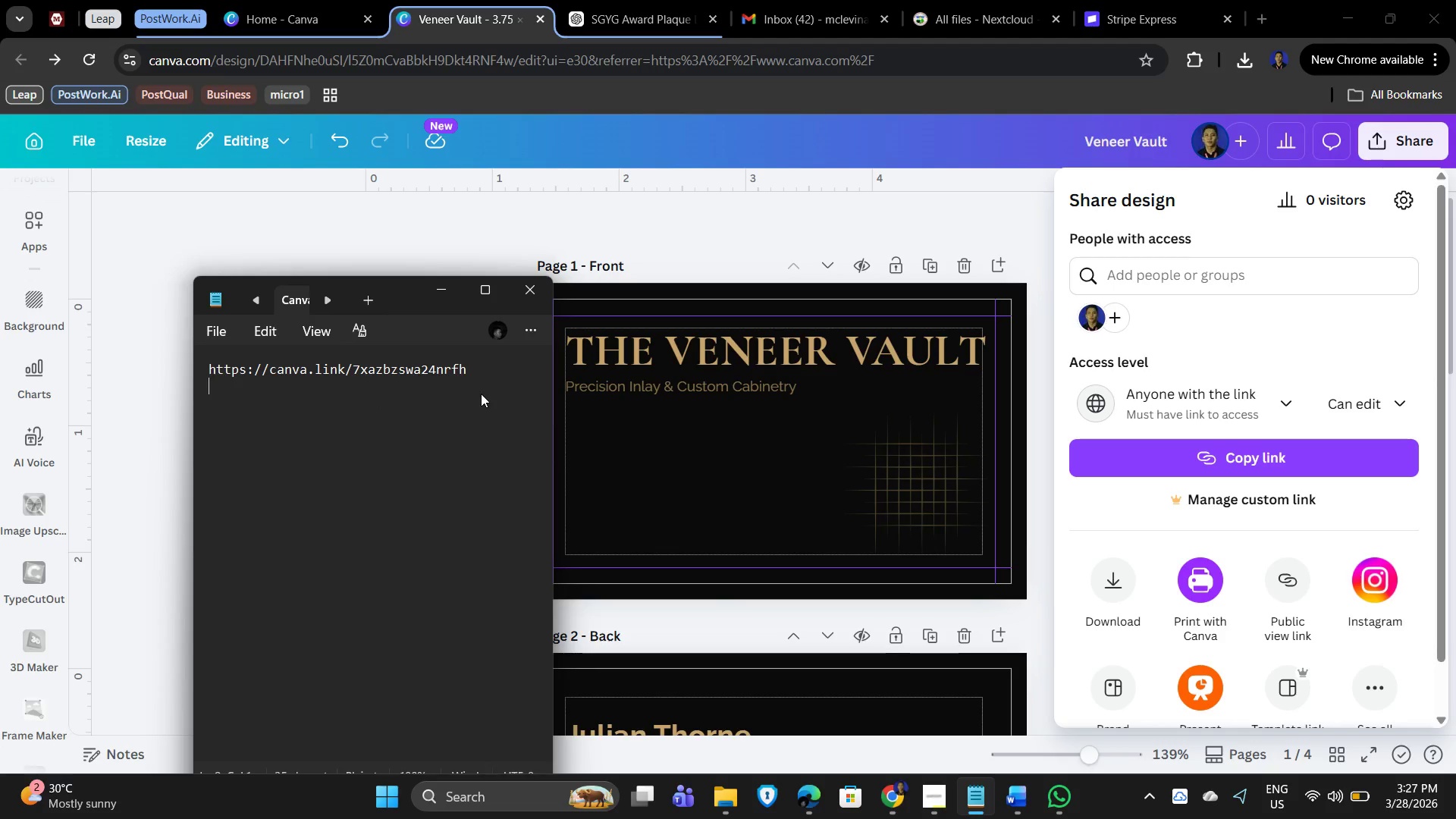 
key(NumpadEnter)
 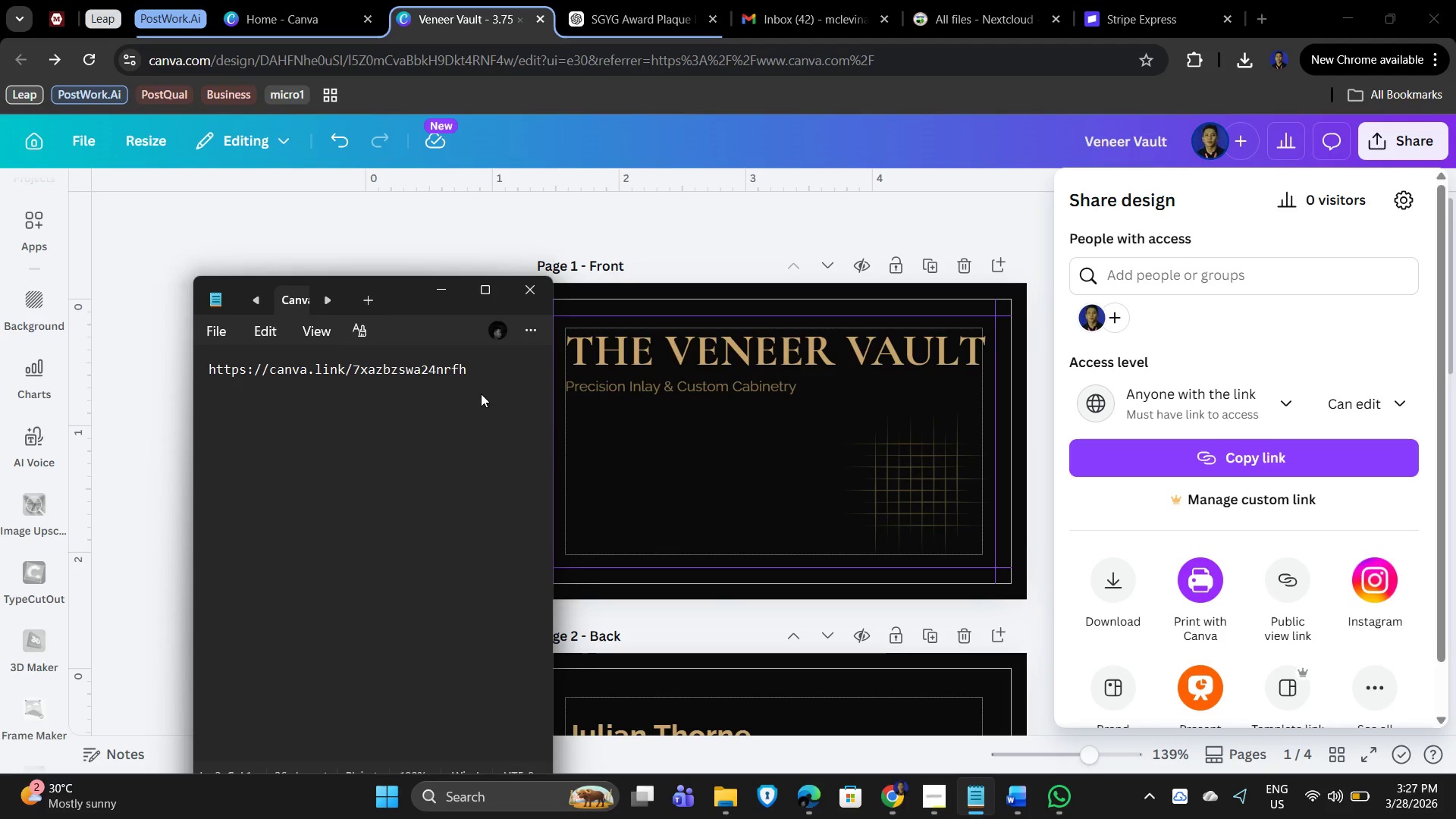 
key(Control+V)
 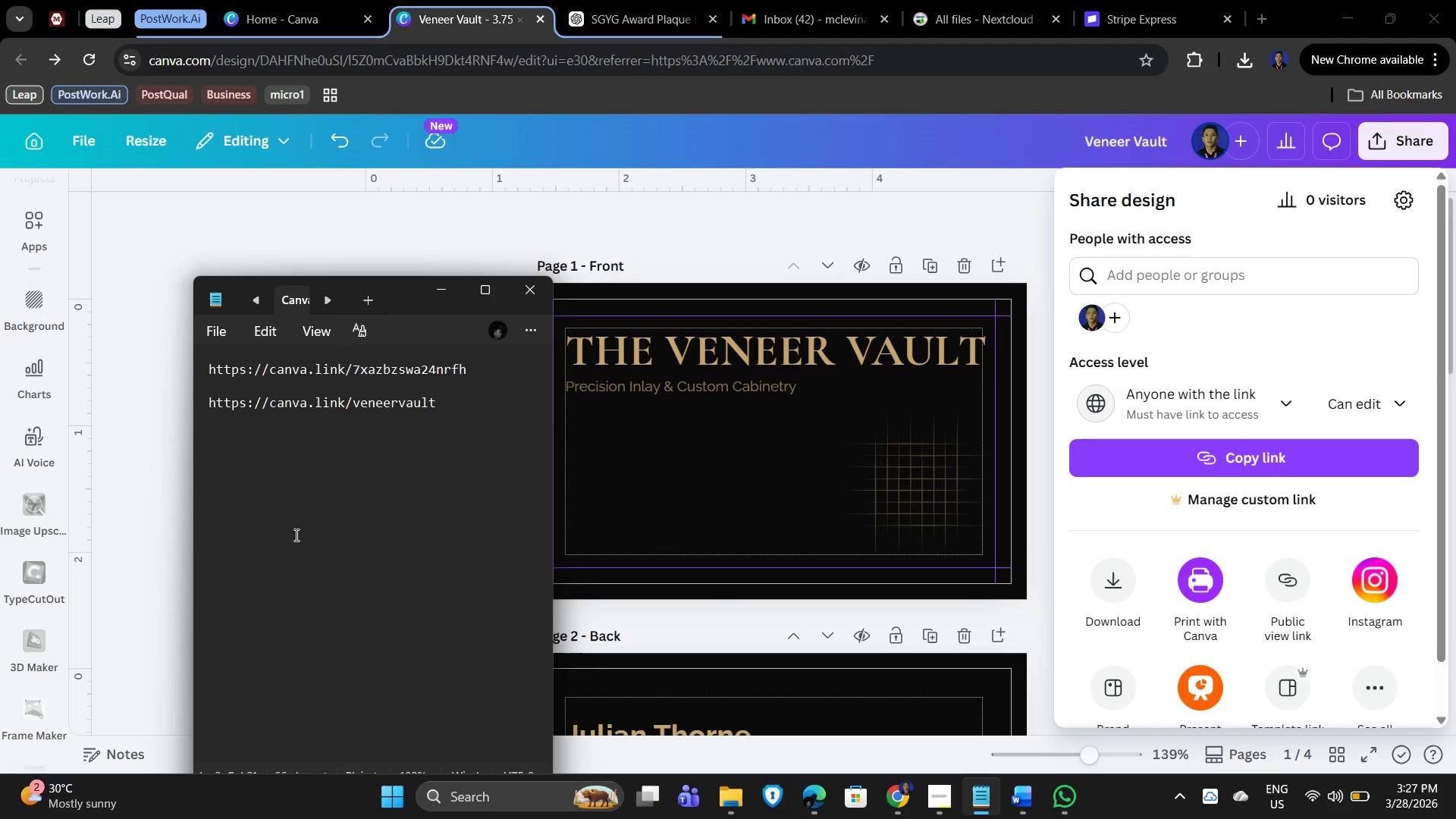 
left_click([455, 358])
 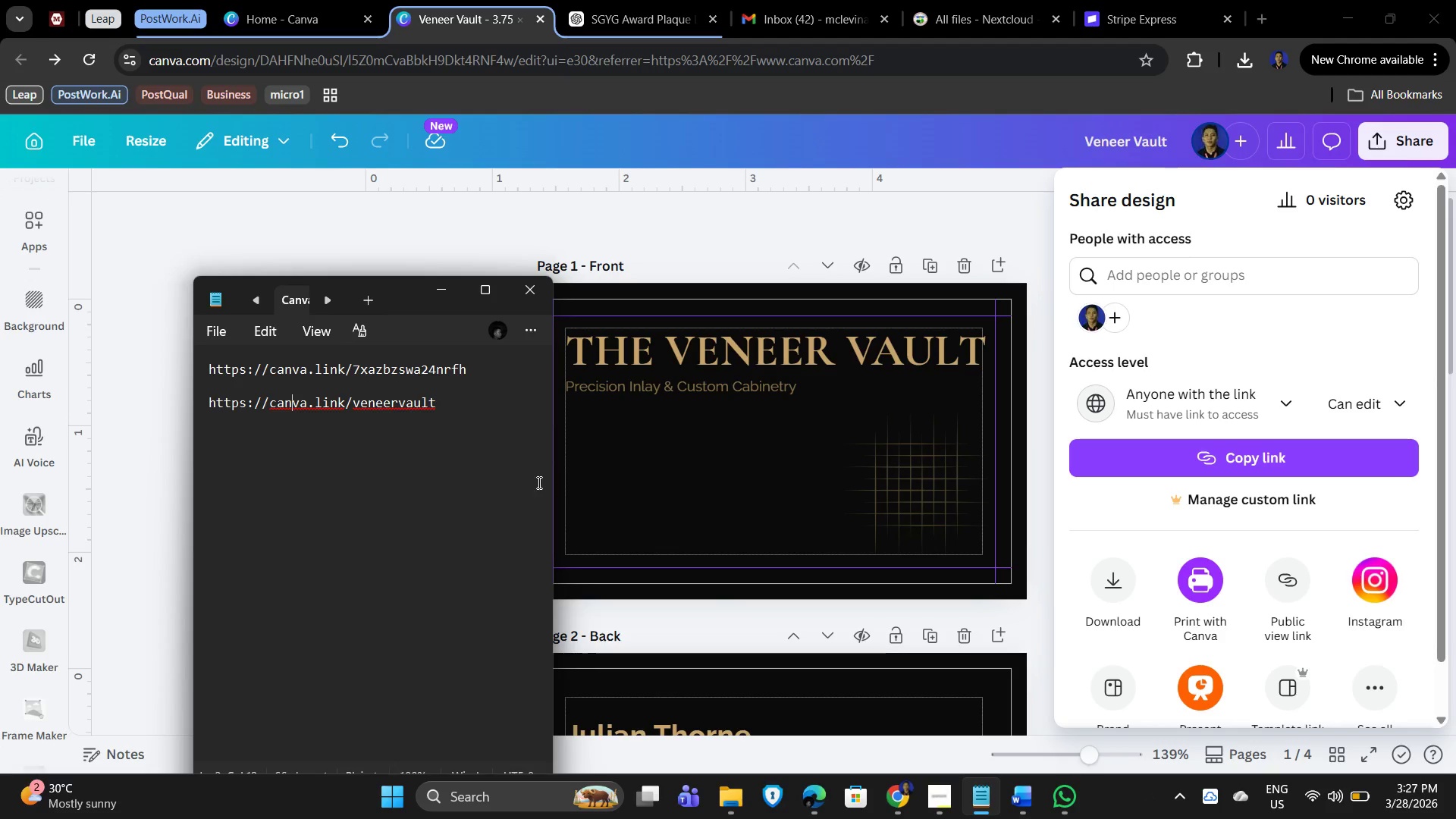 
left_click([457, 401])
 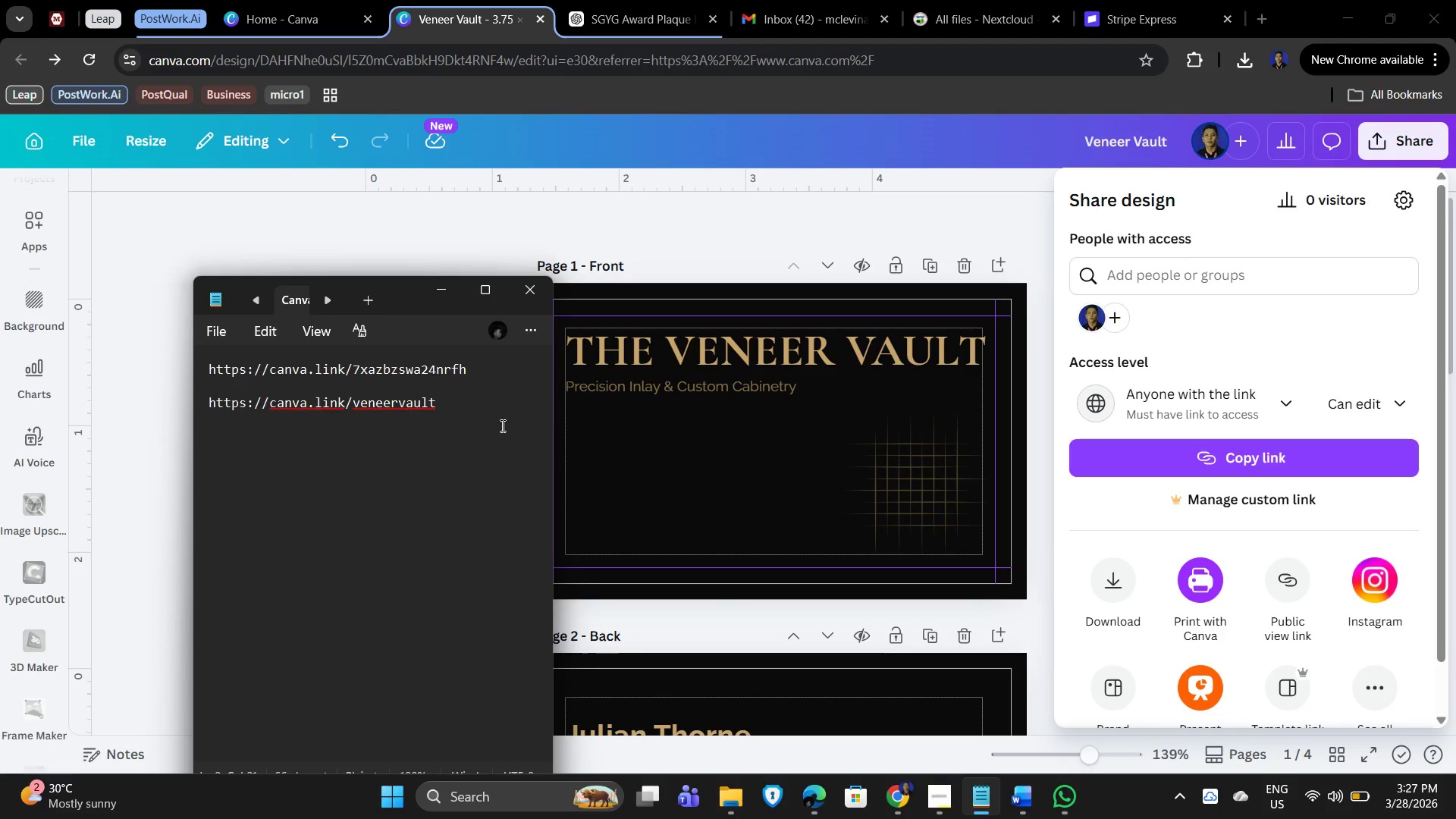 
key(NumpadEnter)
 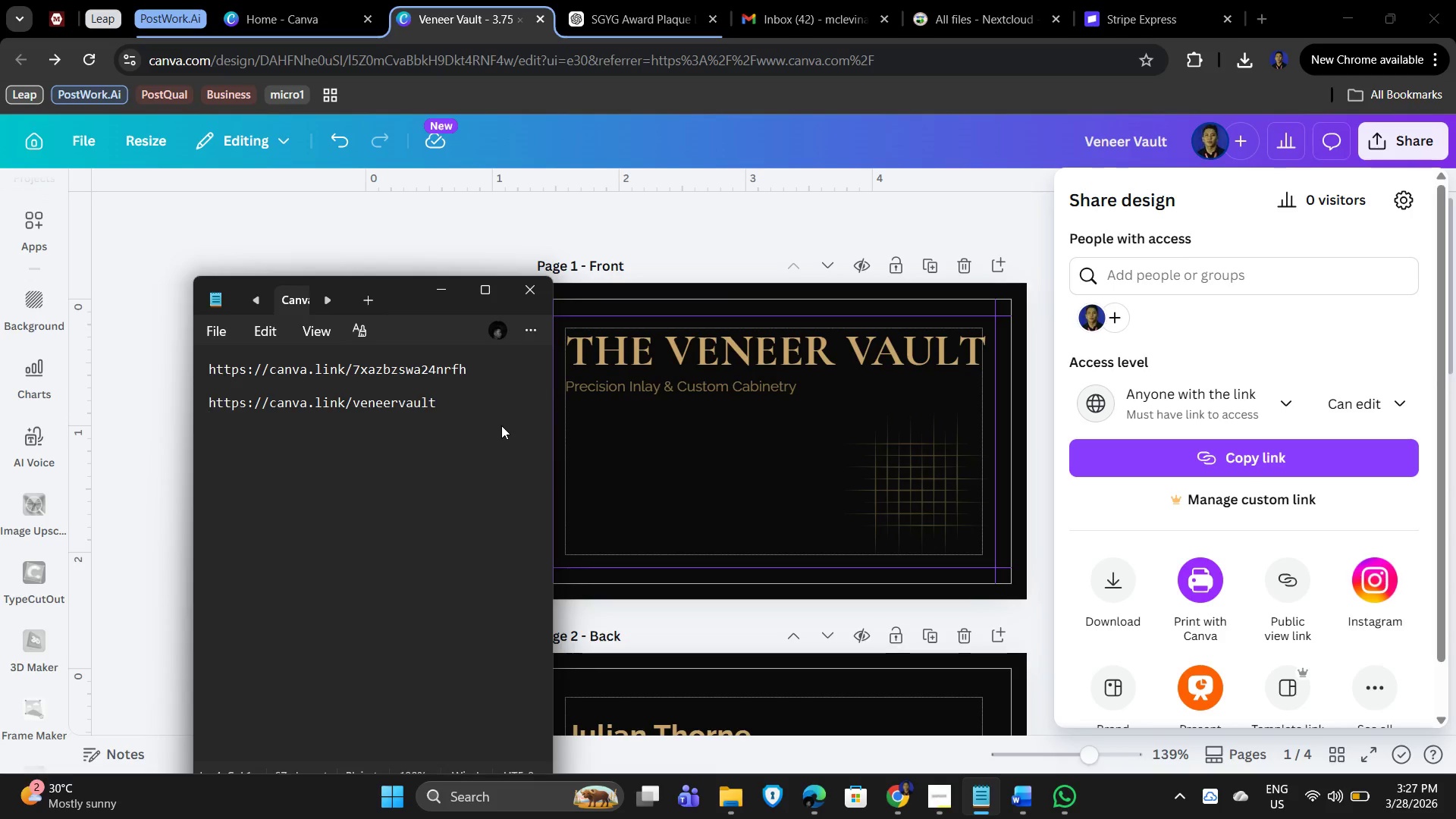 
key(NumpadEnter)
 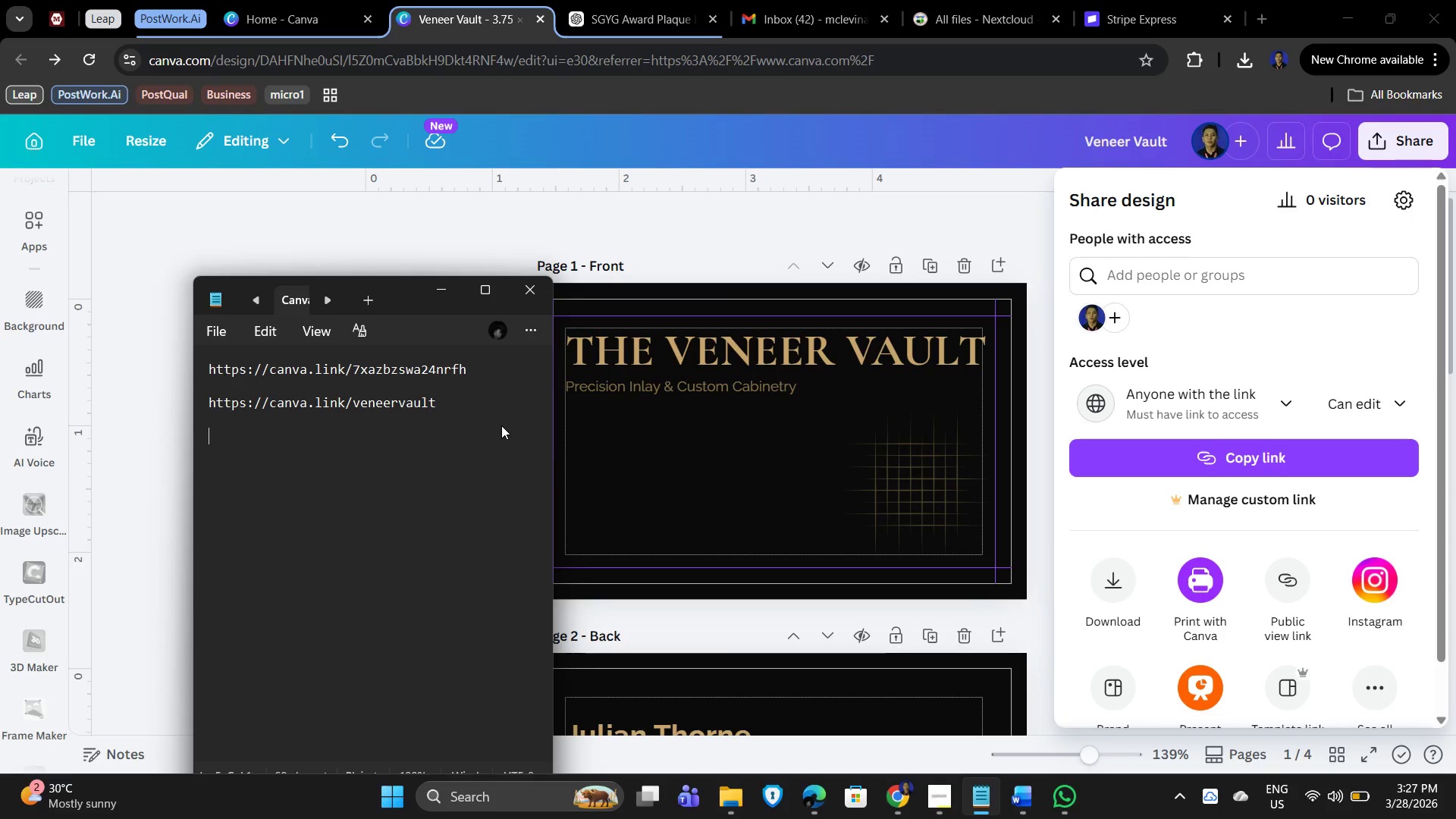 
wait(15.2)
 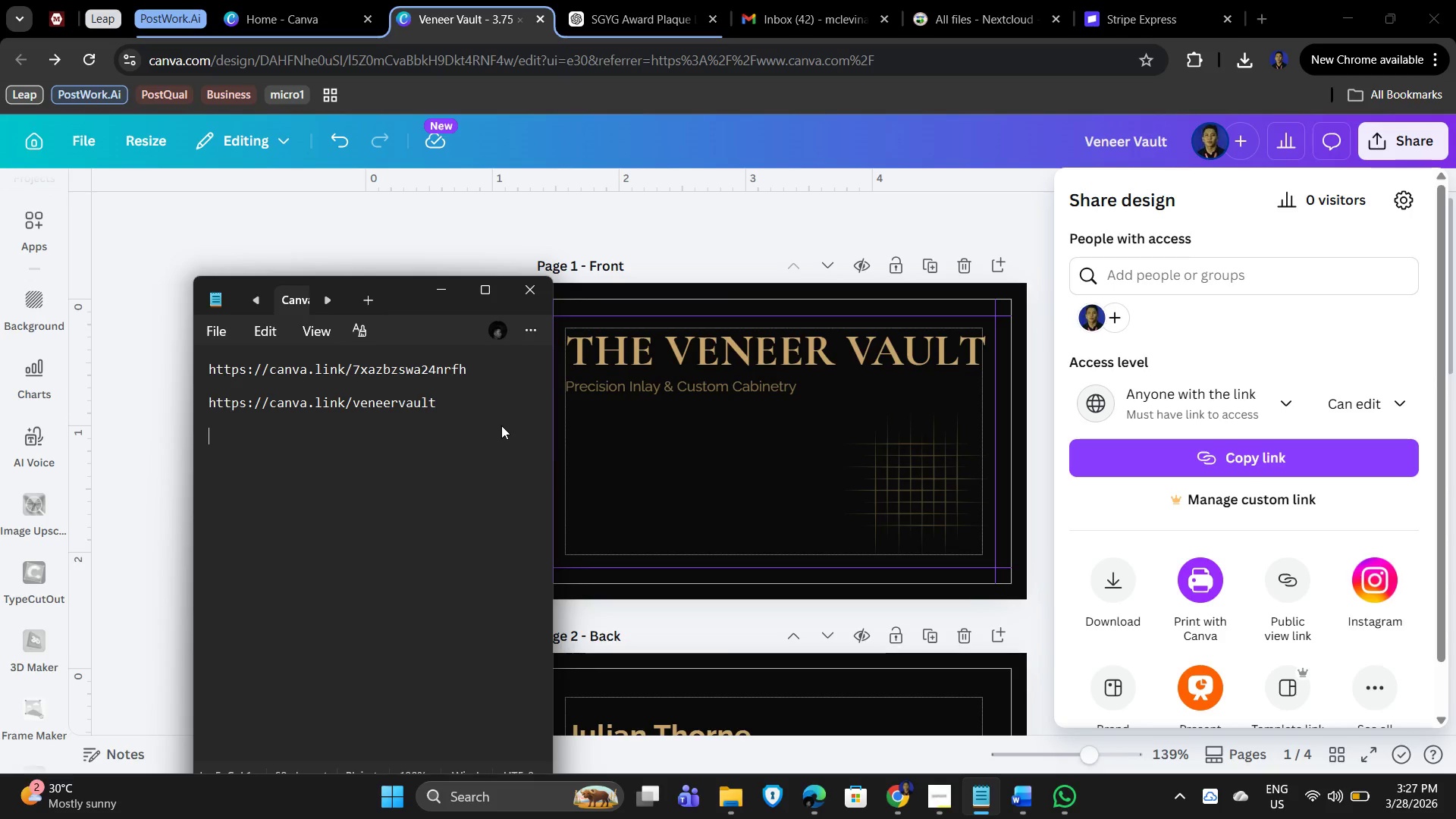 
left_click([932, 802])